 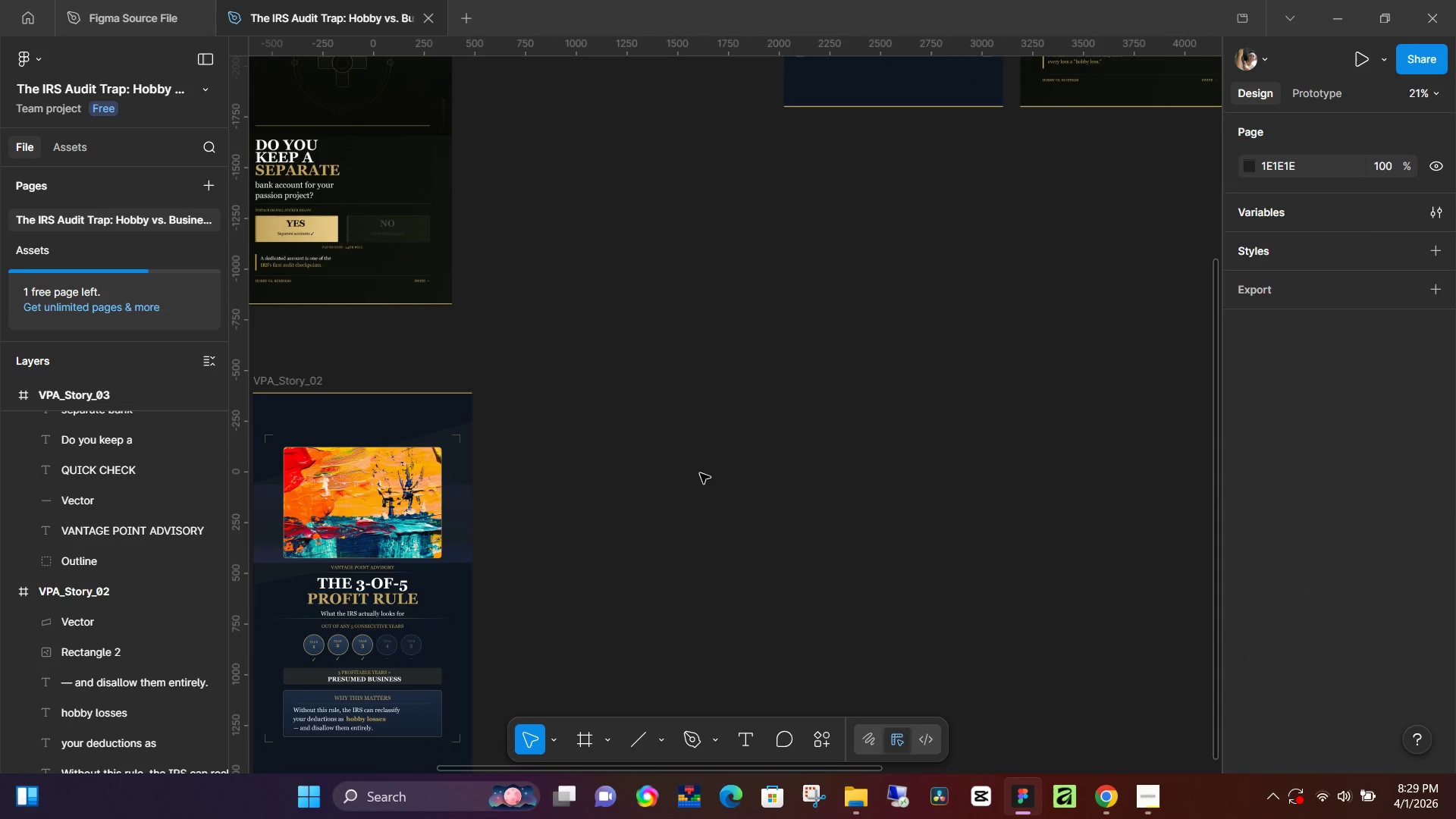 
hold_key(key=Space, duration=0.72)
 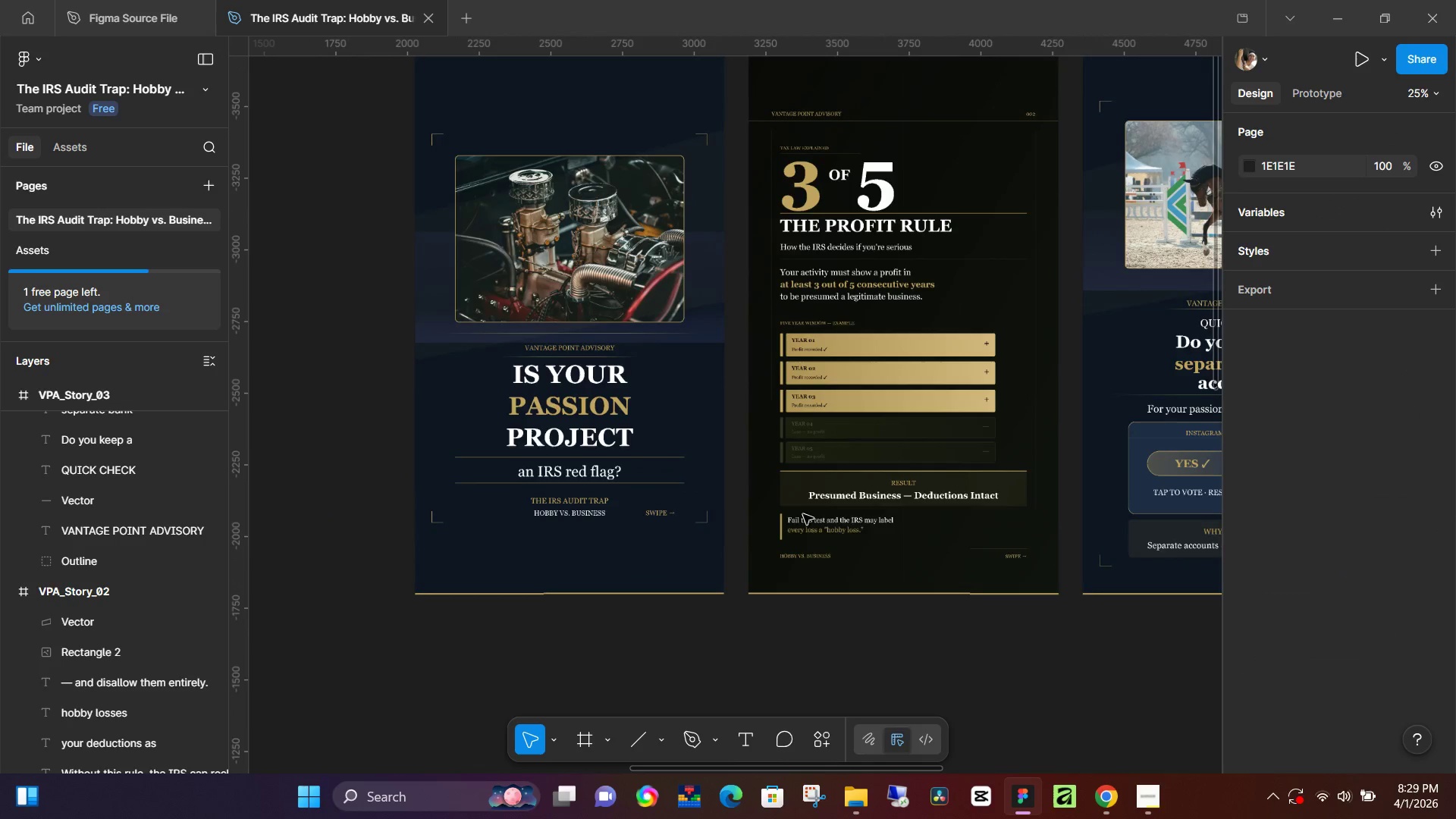 
left_click_drag(start_coordinate=[1051, 255], to_coordinate=[794, 720])
 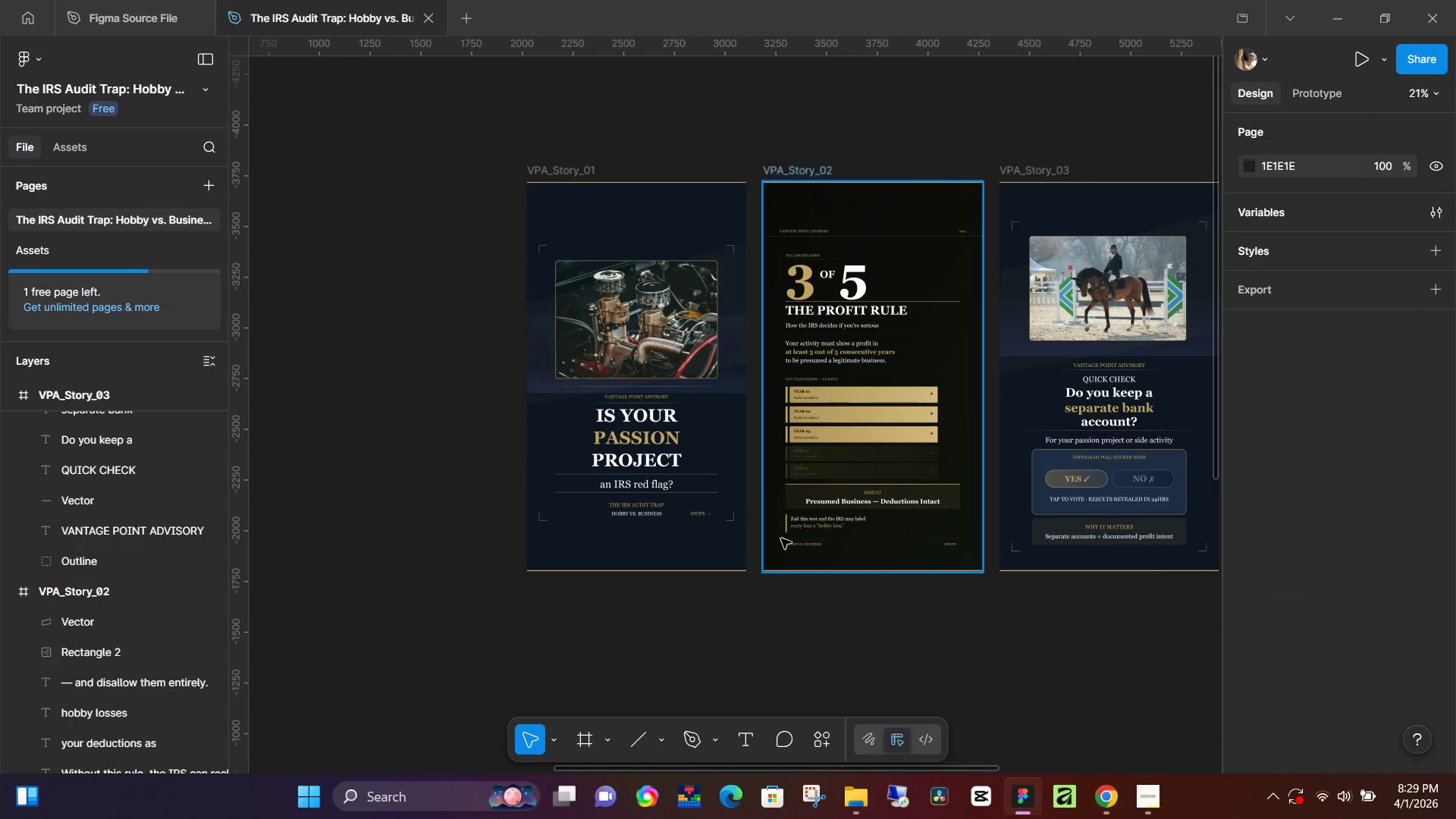 
hold_key(key=ControlLeft, duration=0.47)
 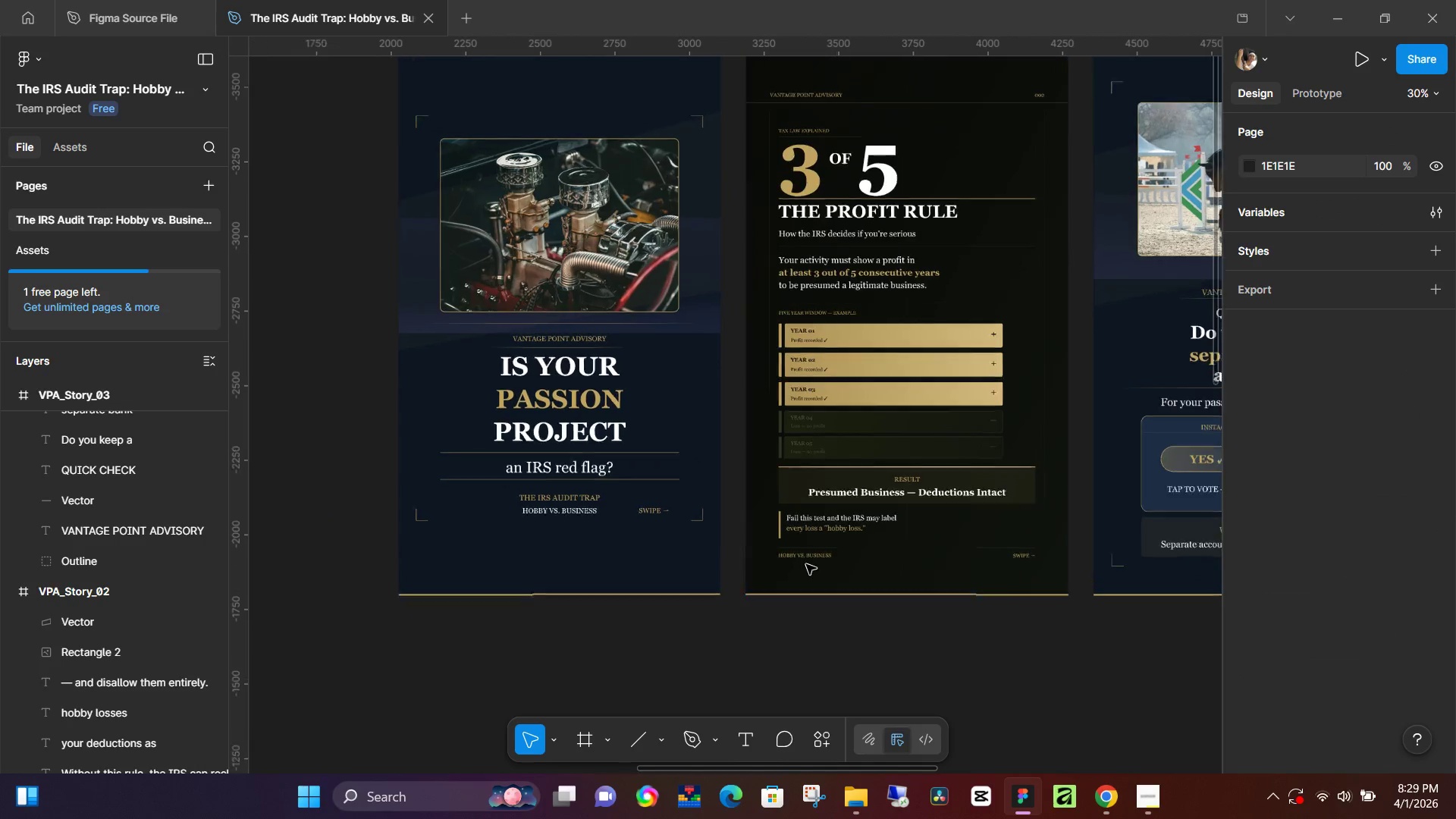 
hold_key(key=ControlLeft, duration=0.66)
 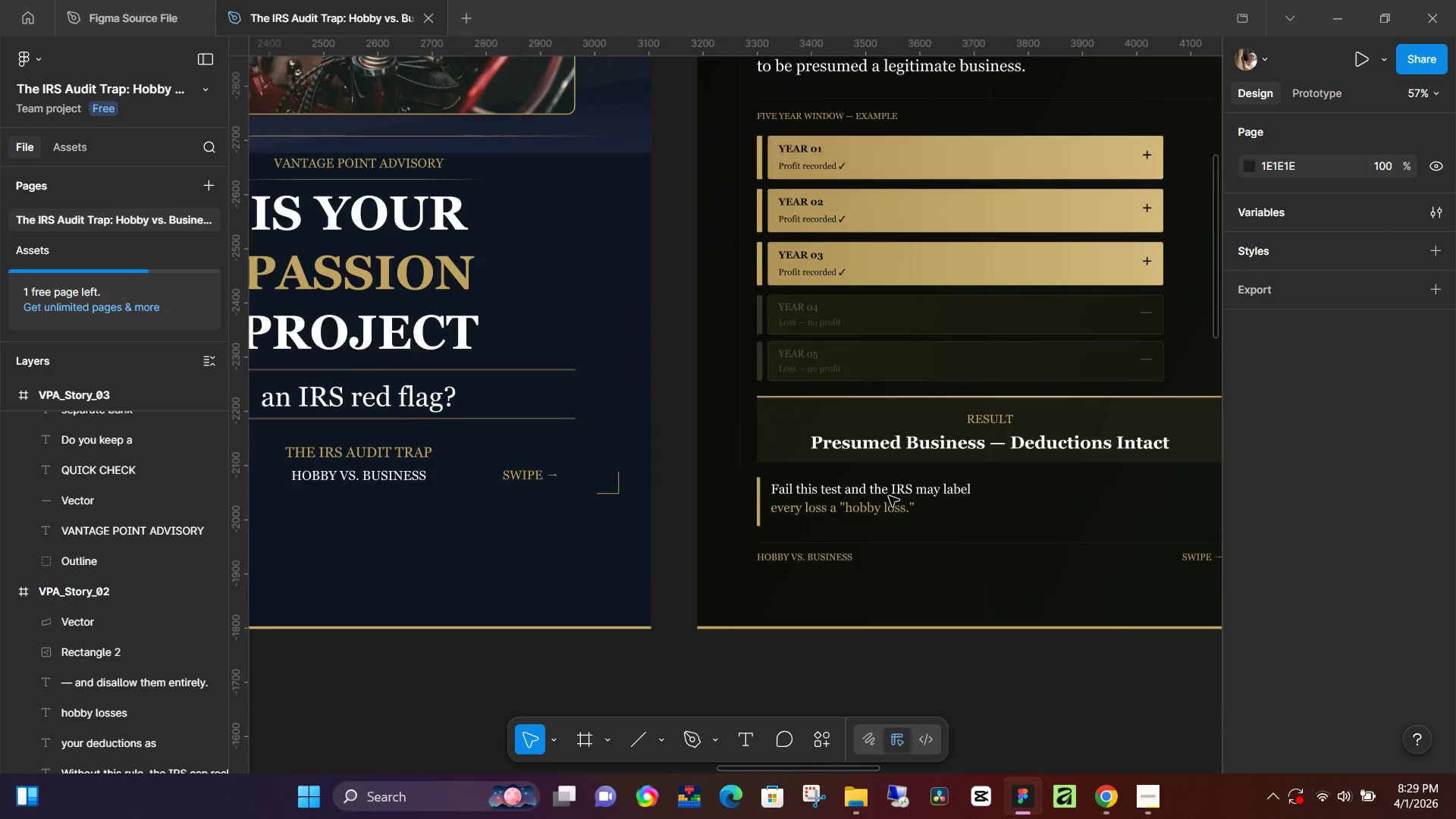 
scroll: coordinate [808, 564], scroll_direction: up, amount: 9.0
 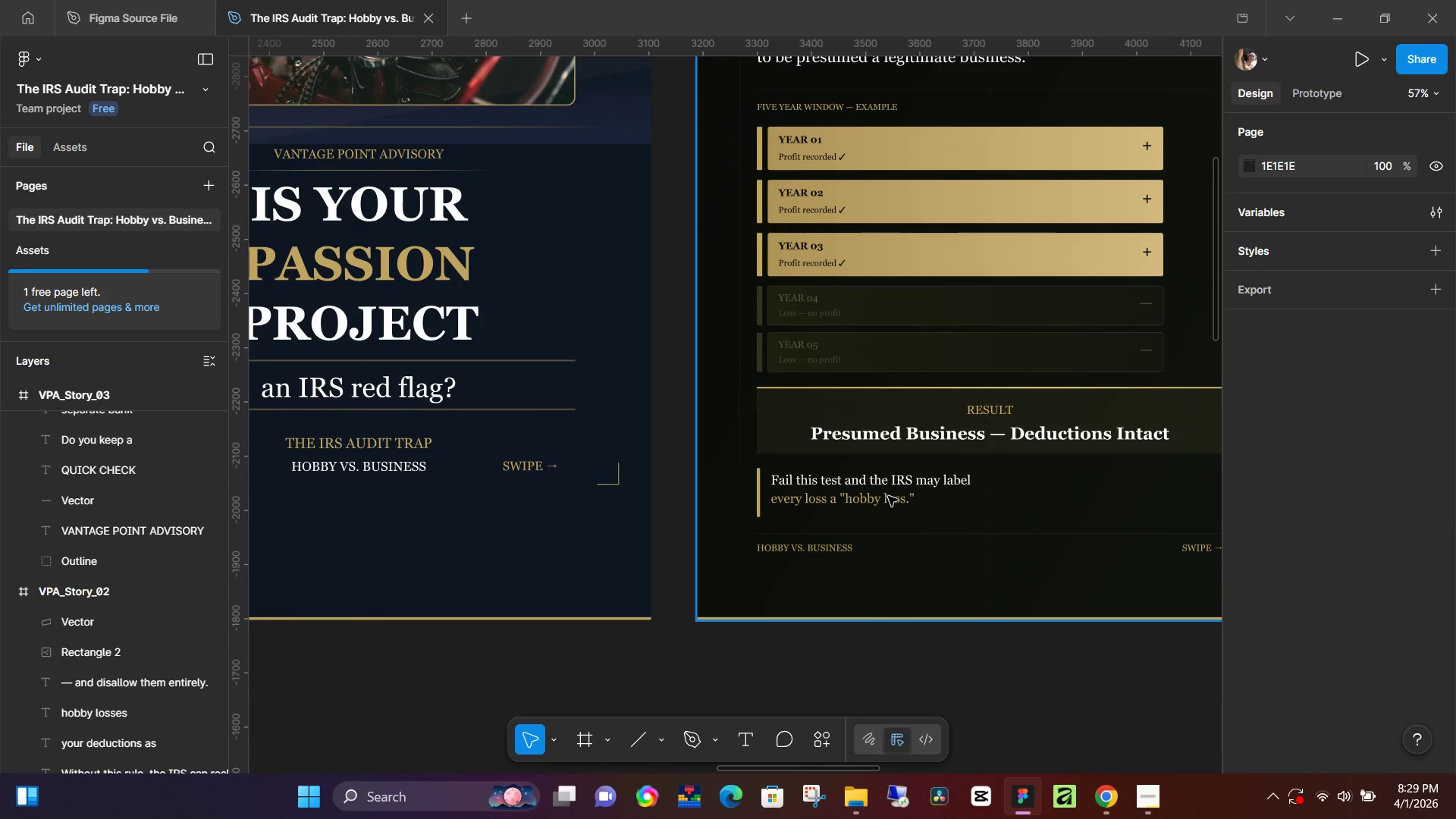 
key(Control+ControlLeft)
 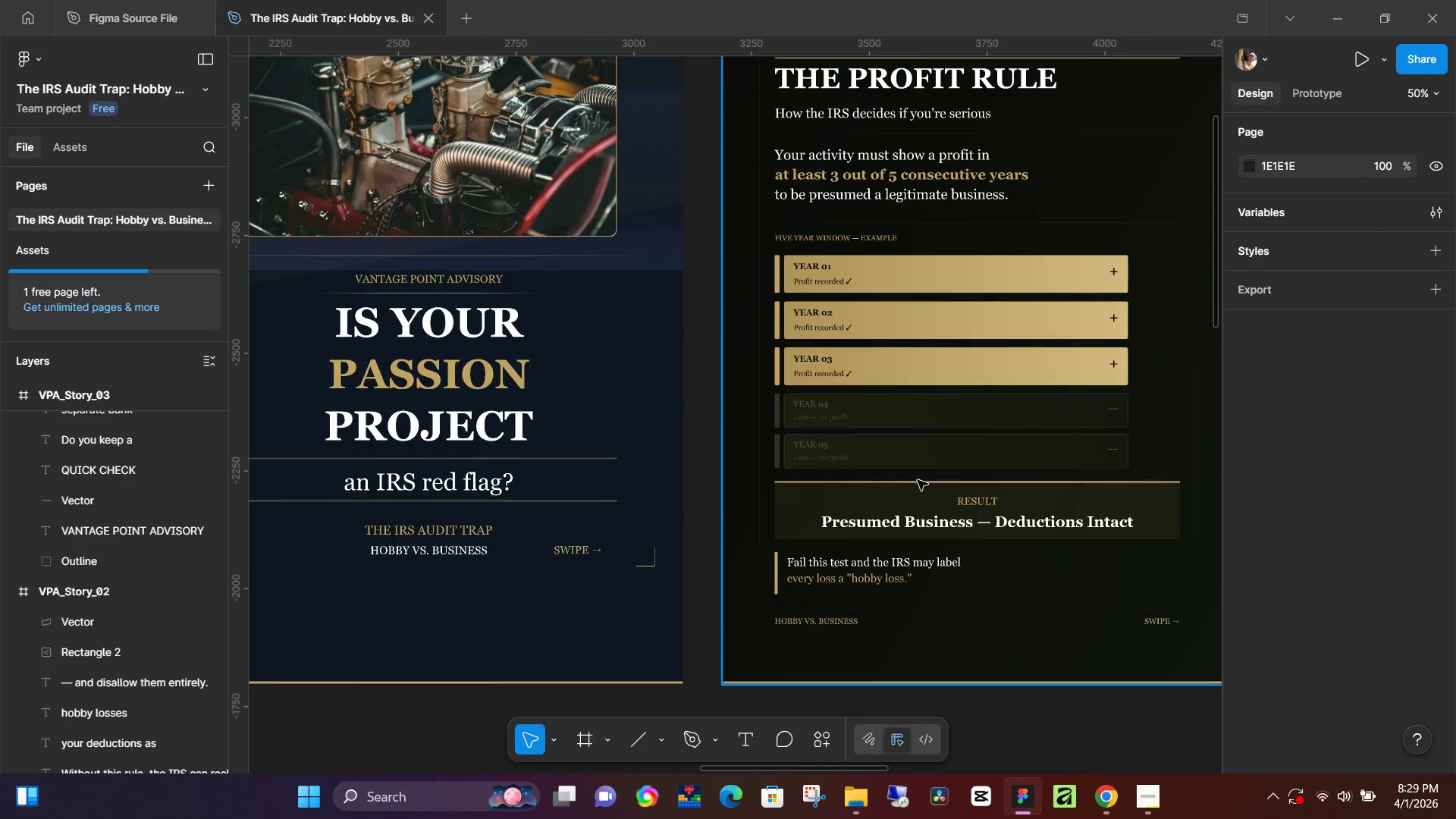 
hold_key(key=Space, duration=0.58)
 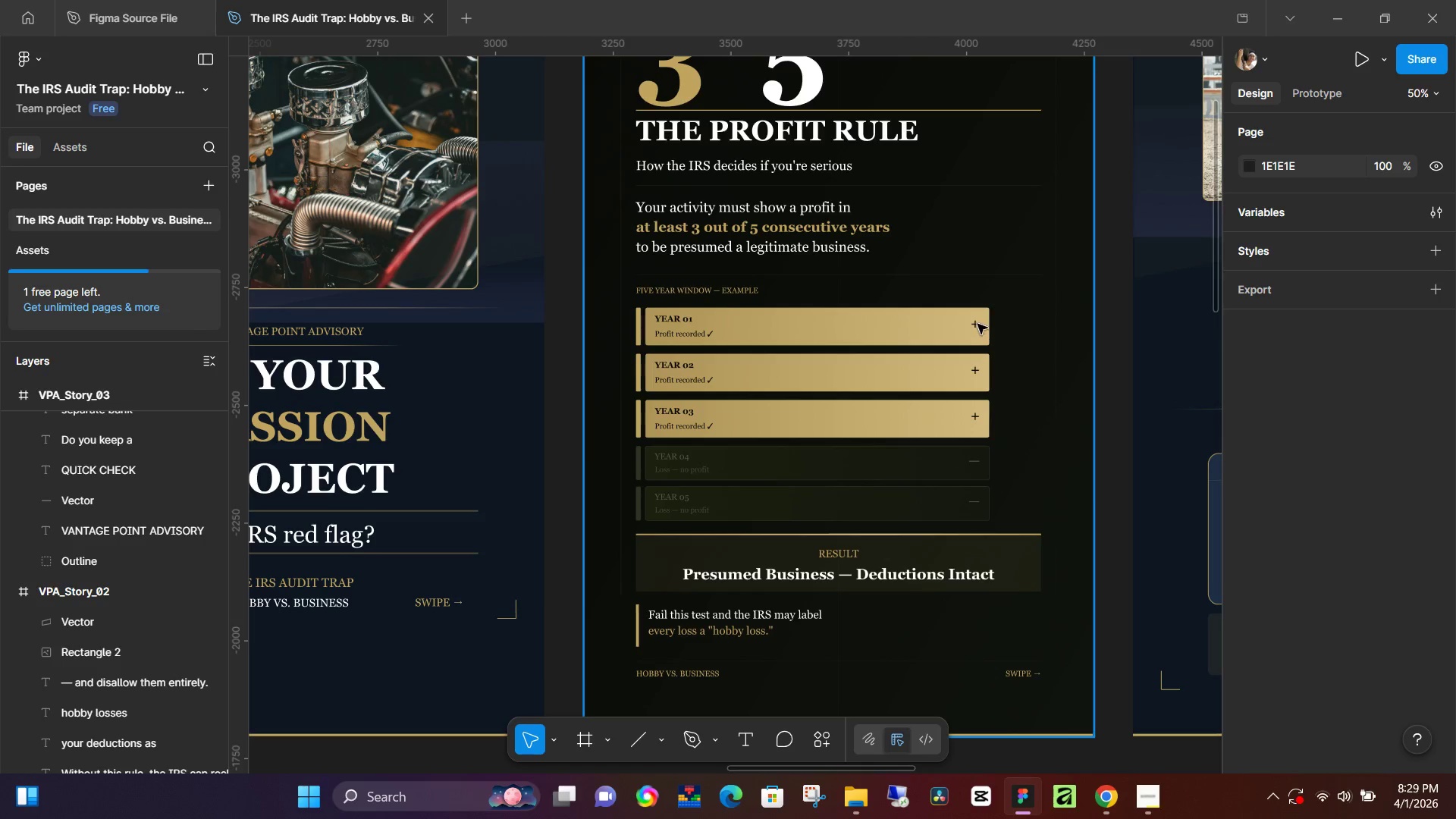 
left_click_drag(start_coordinate=[997, 439], to_coordinate=[859, 491])
 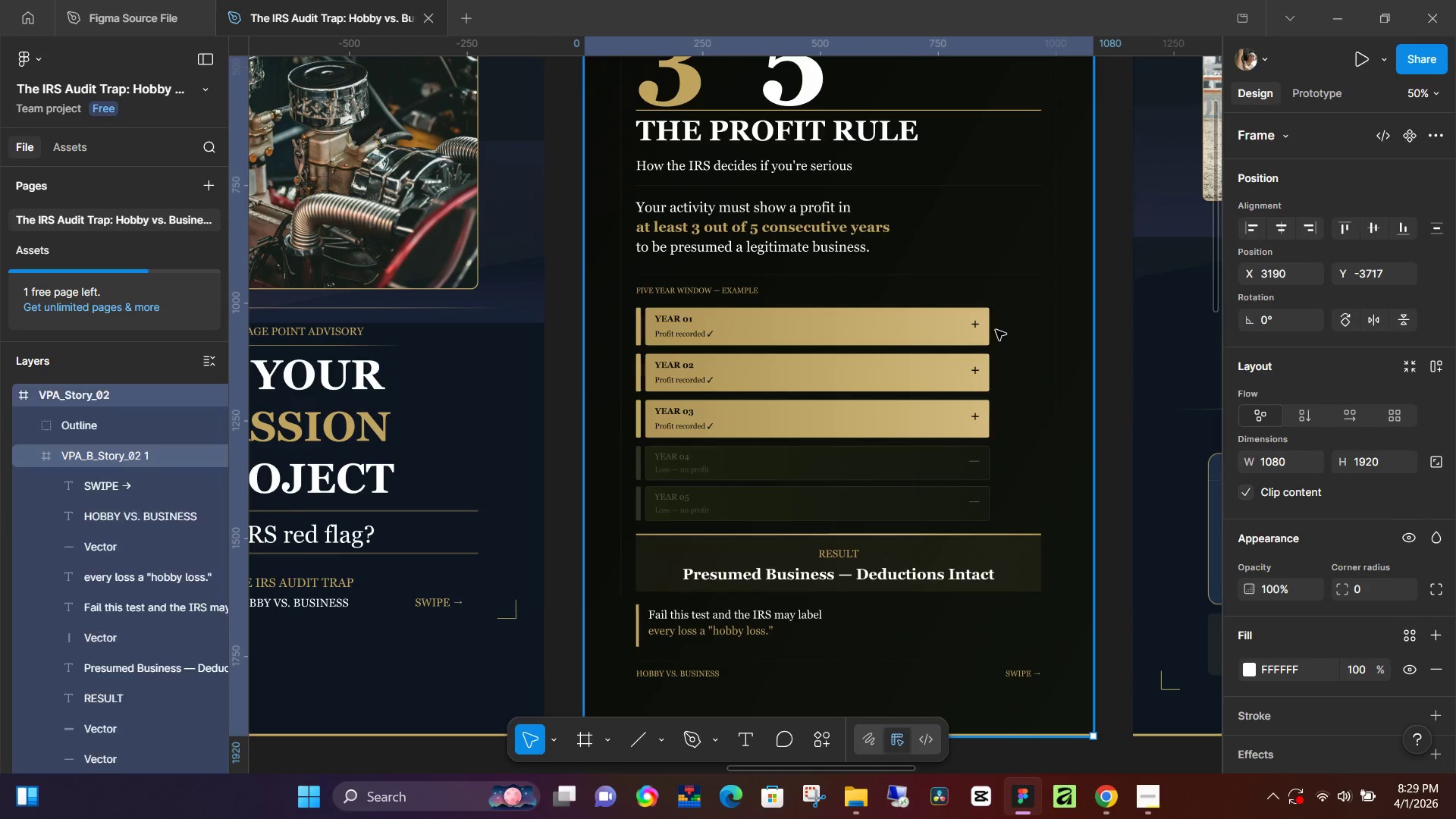 
scroll: coordinate [892, 495], scroll_direction: up, amount: 1.0
 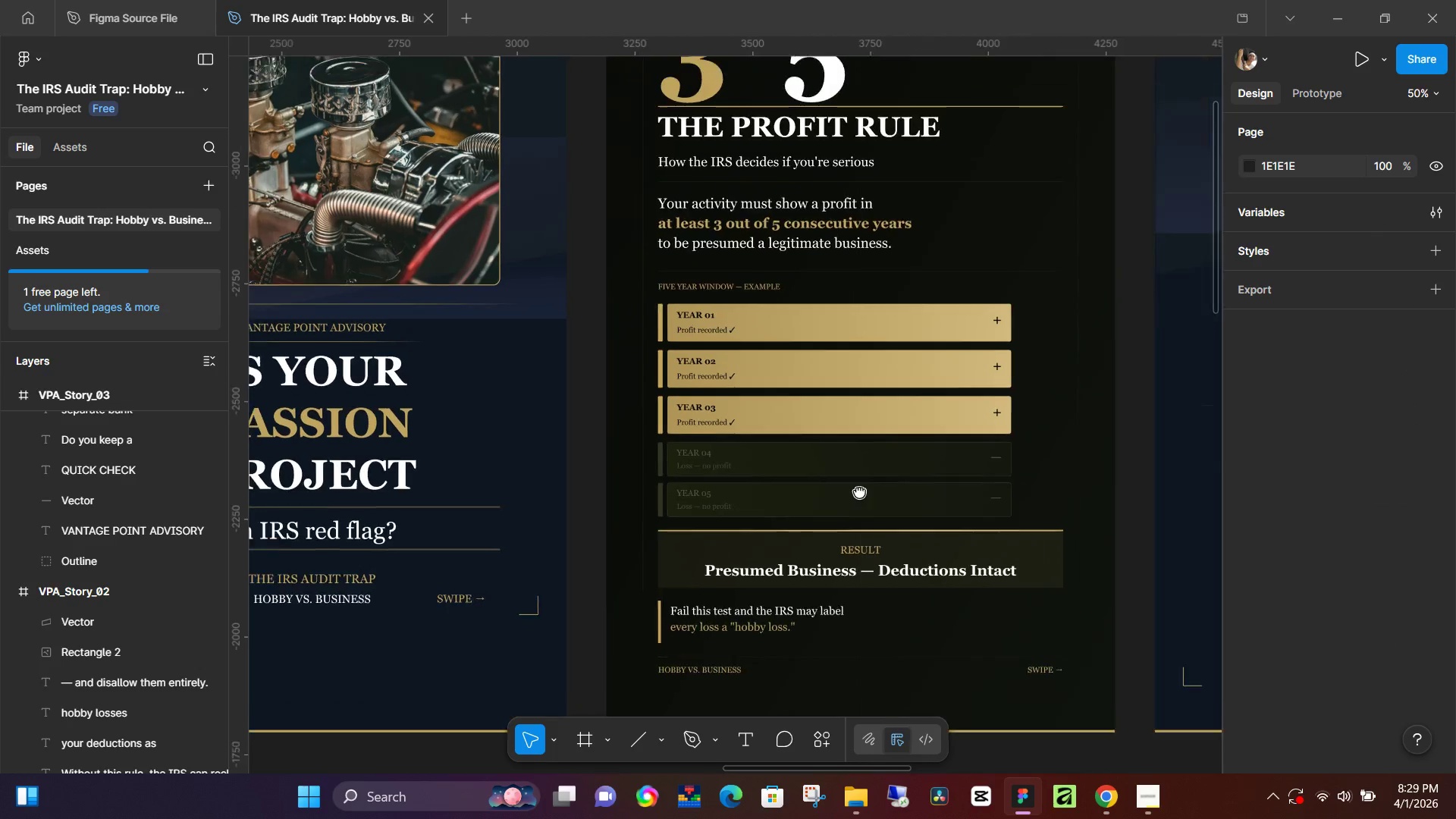 
left_click([982, 329])
 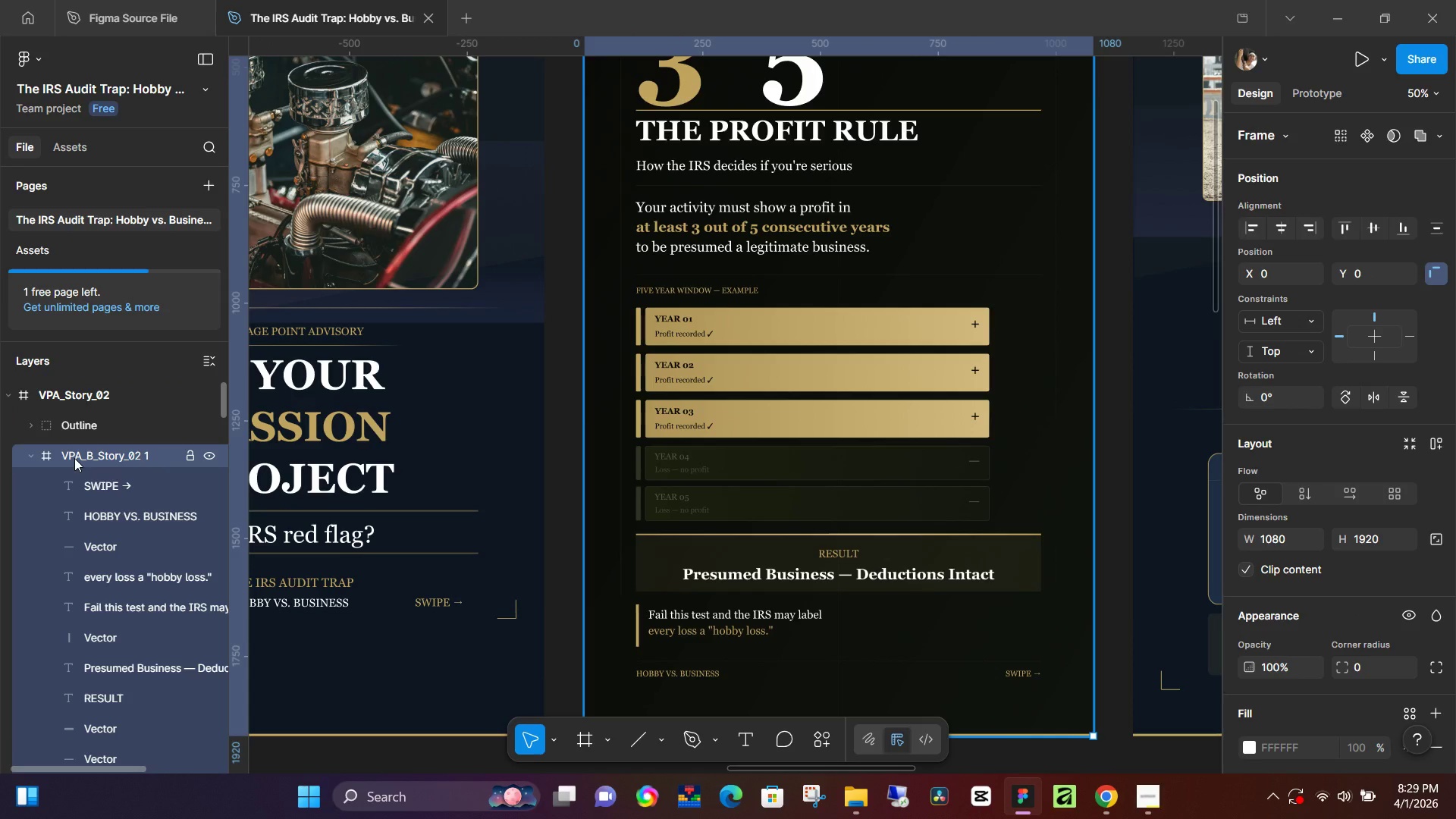 
right_click([74, 458])
 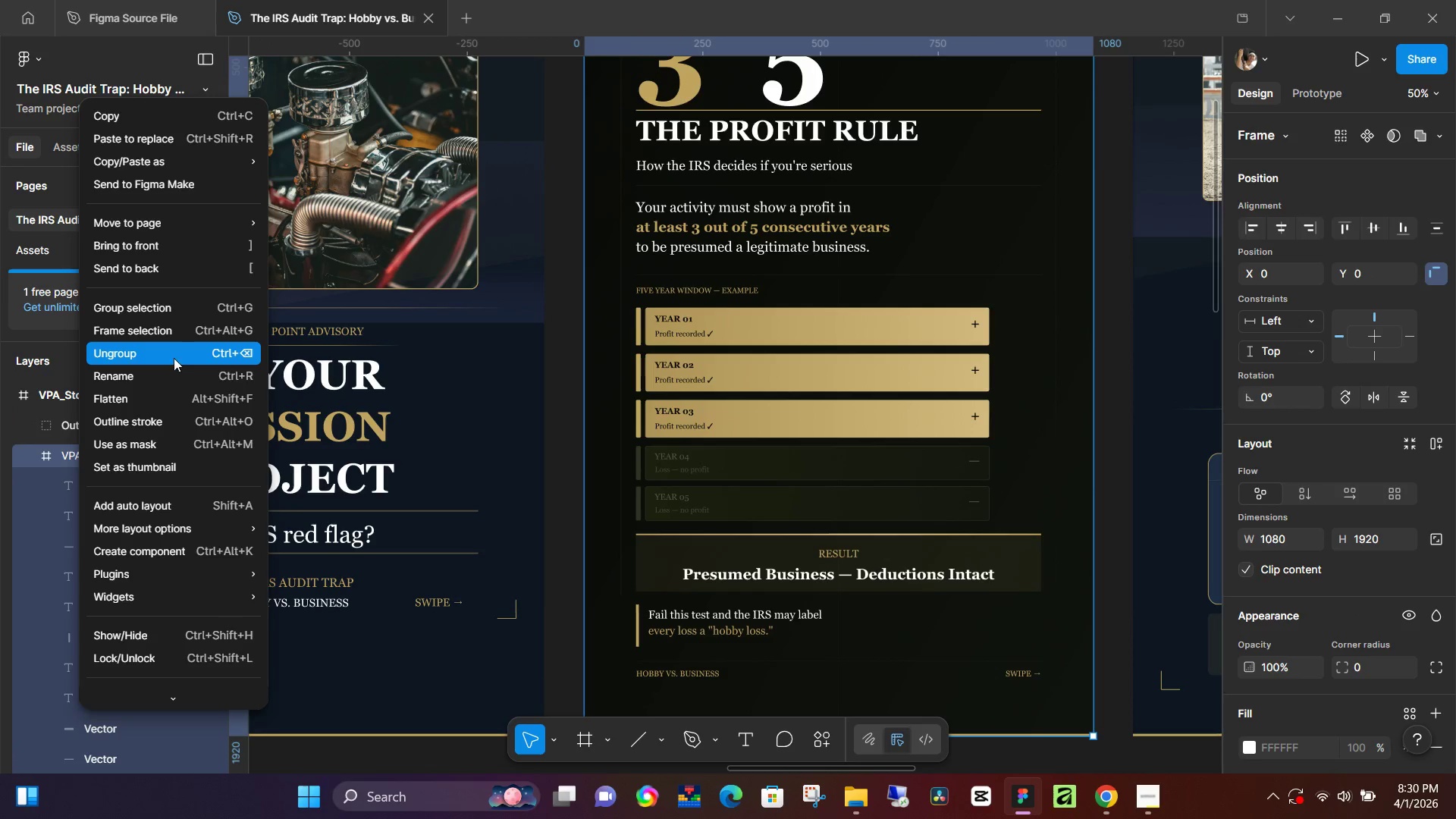 
left_click([174, 352])
 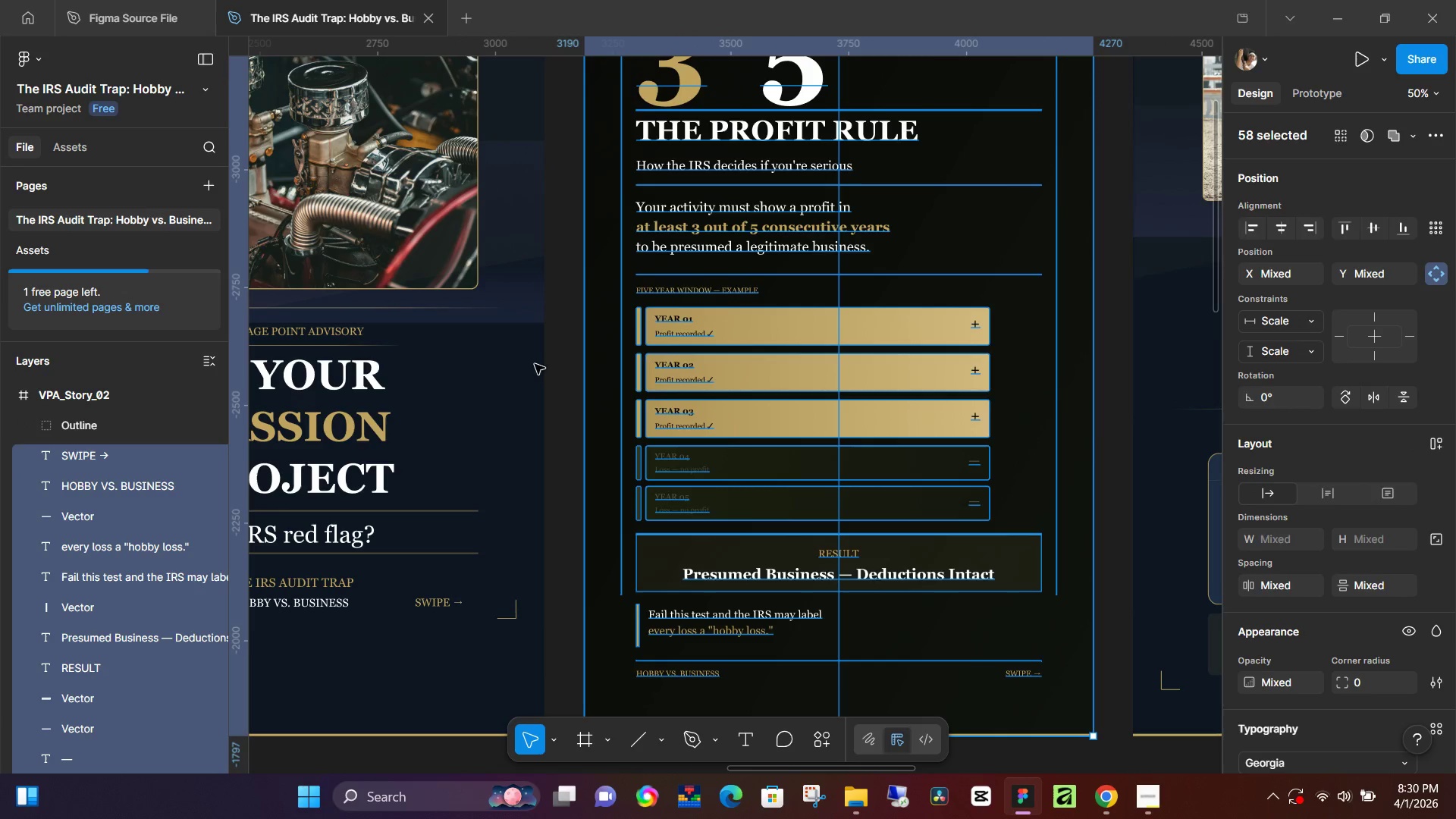 
left_click([553, 360])
 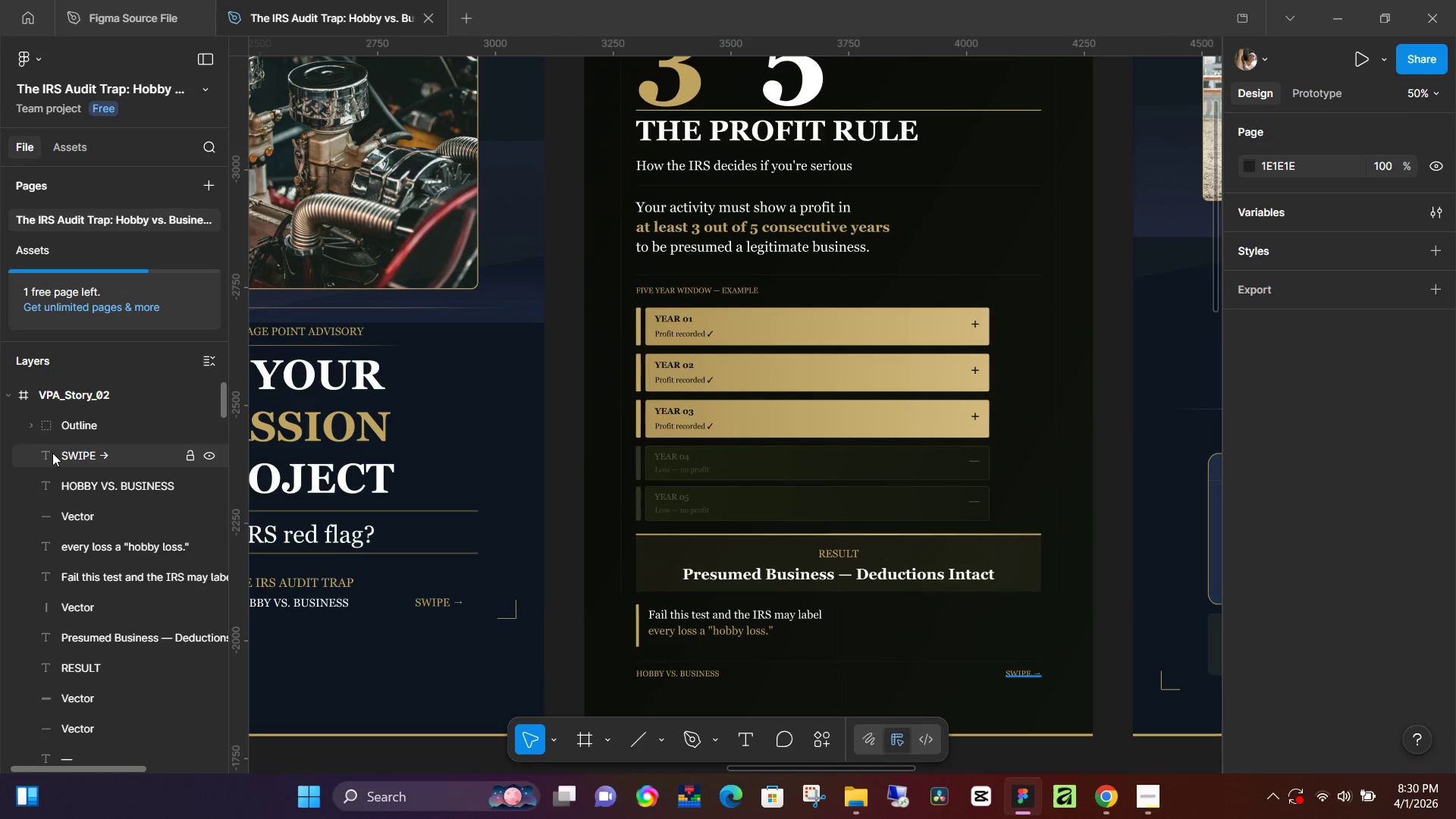 
scroll: coordinate [58, 463], scroll_direction: up, amount: 2.0
 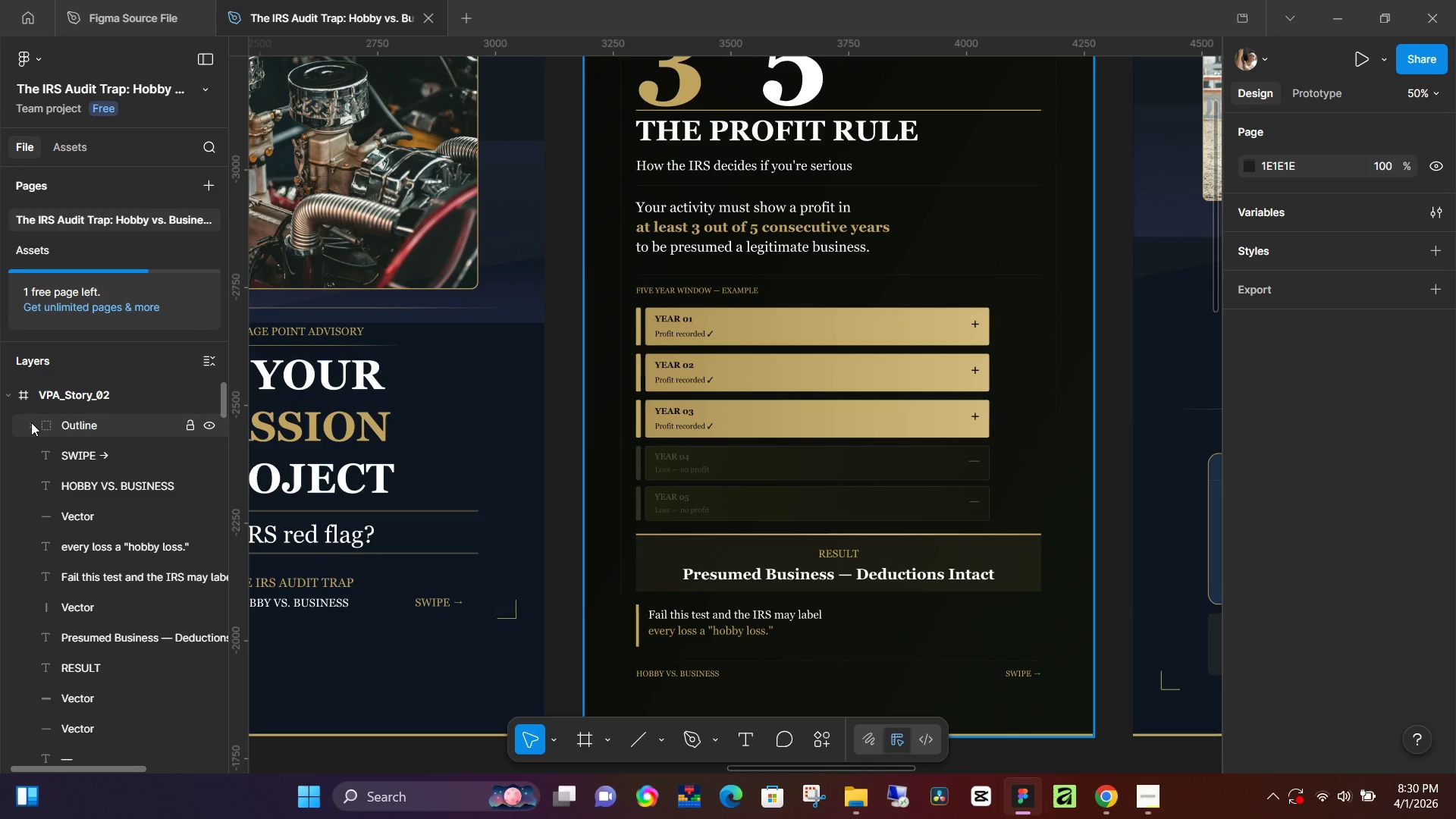 
left_click([88, 422])
 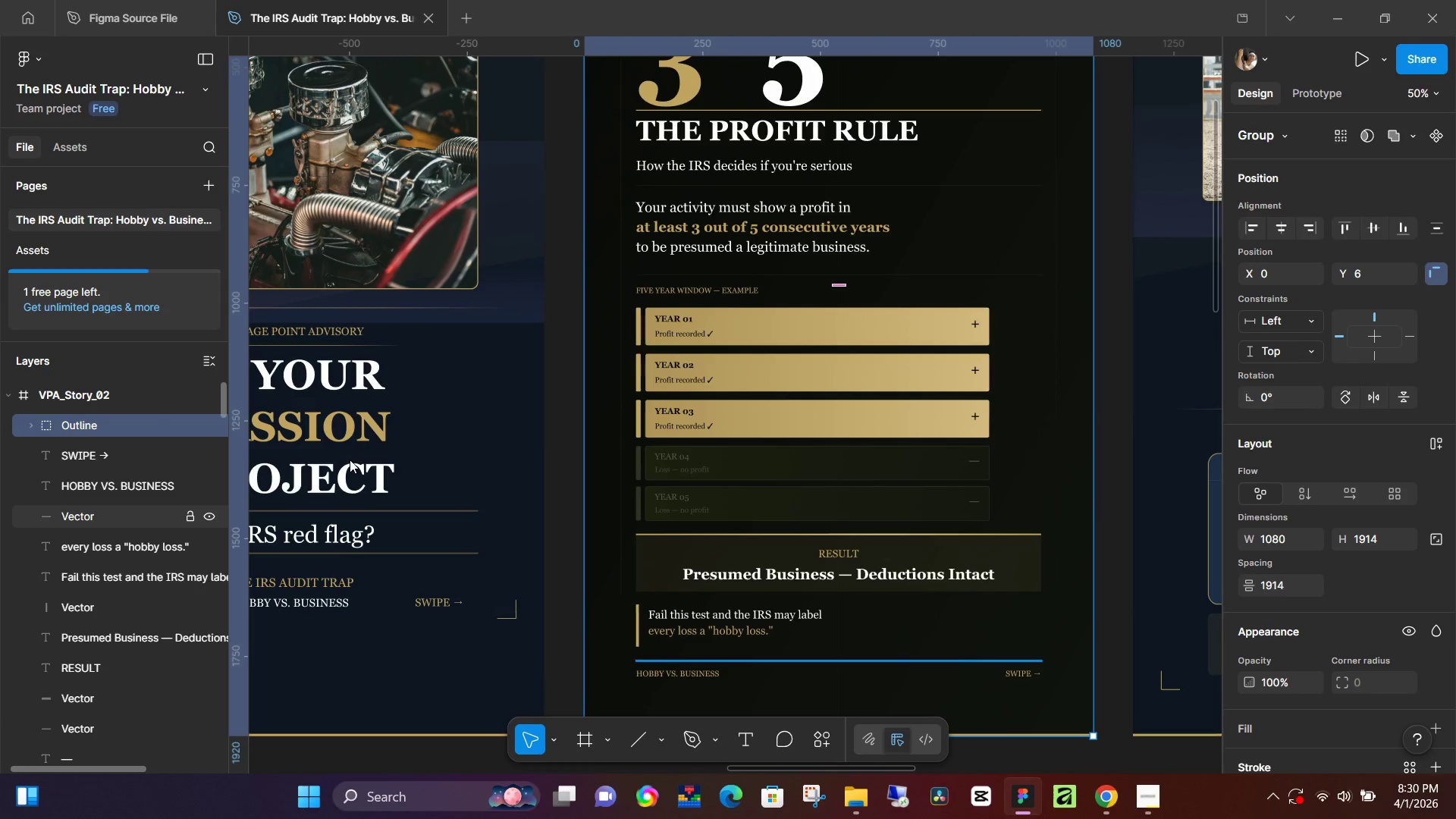 
left_click([557, 438])
 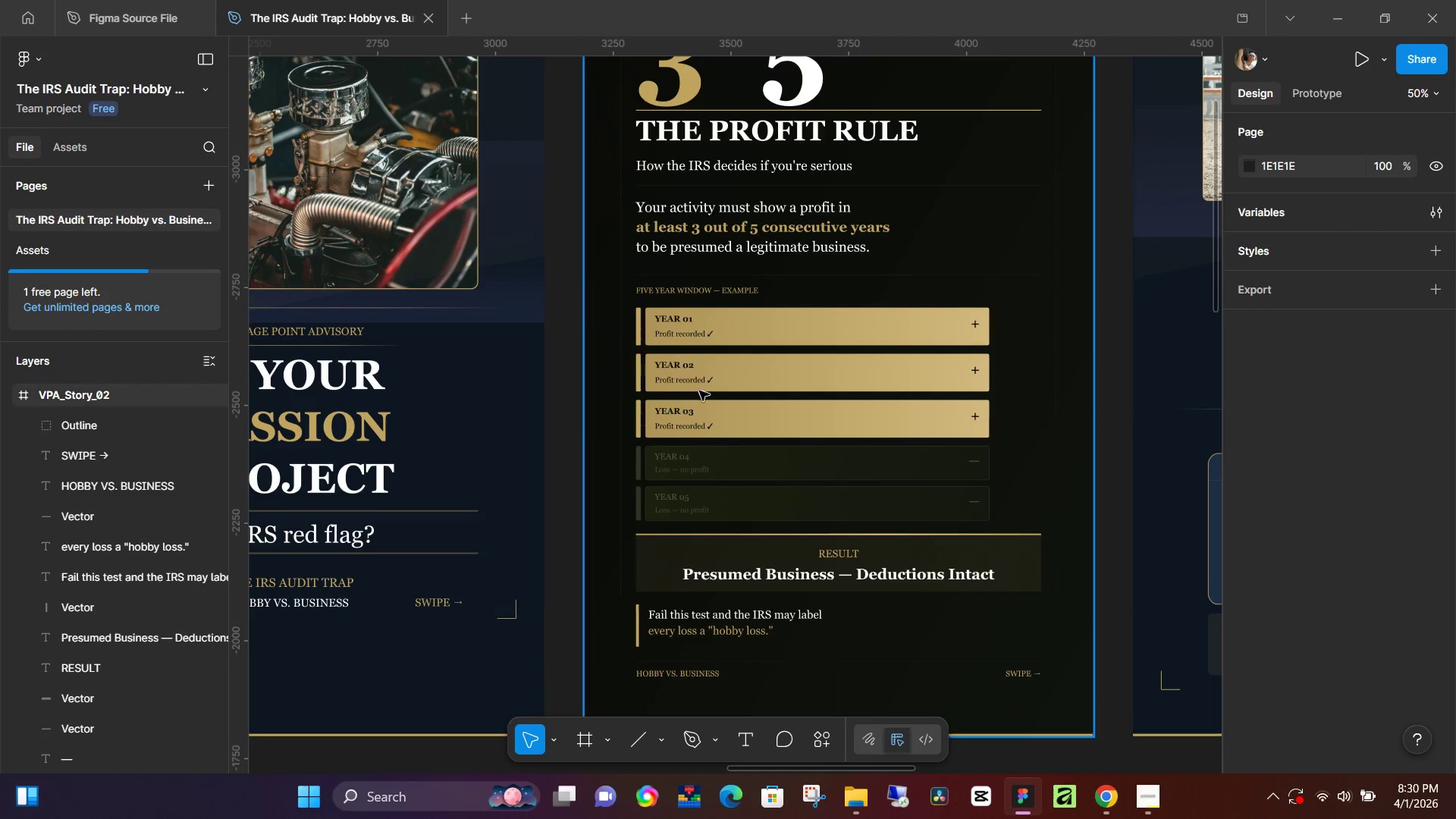 
key(Control+ControlLeft)
 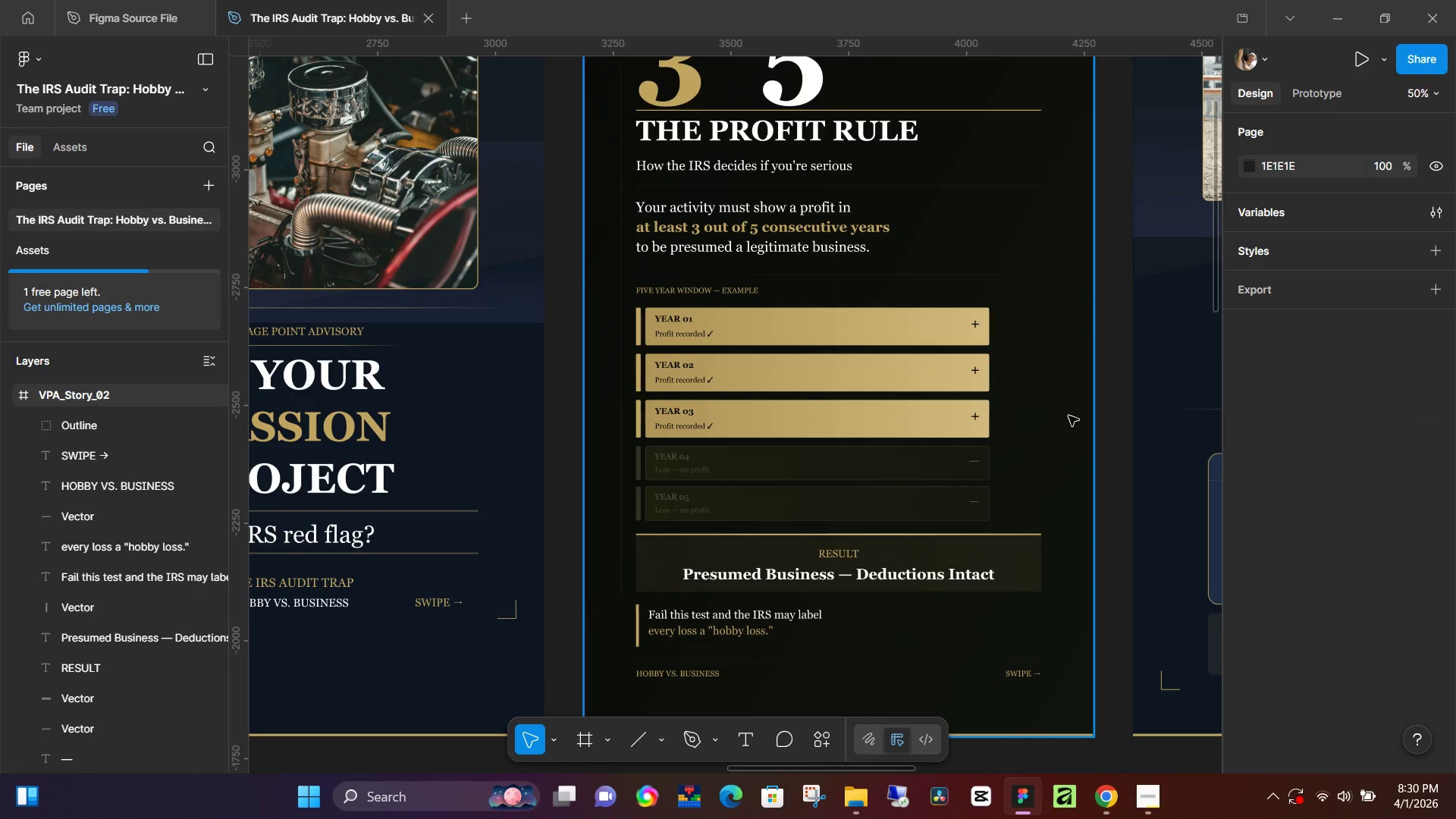 
left_click([1128, 429])
 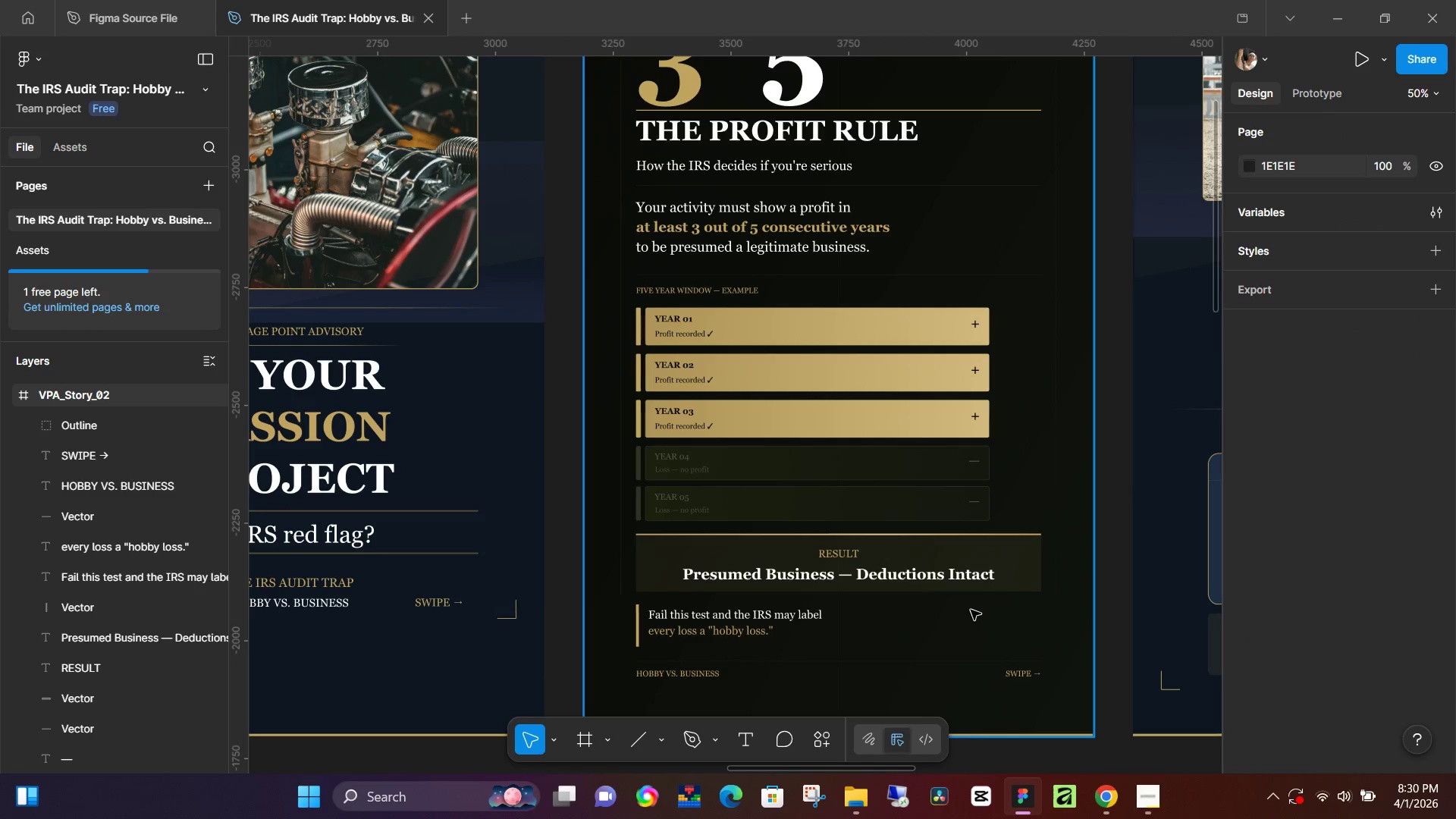 
scroll: coordinate [973, 608], scroll_direction: down, amount: 1.0
 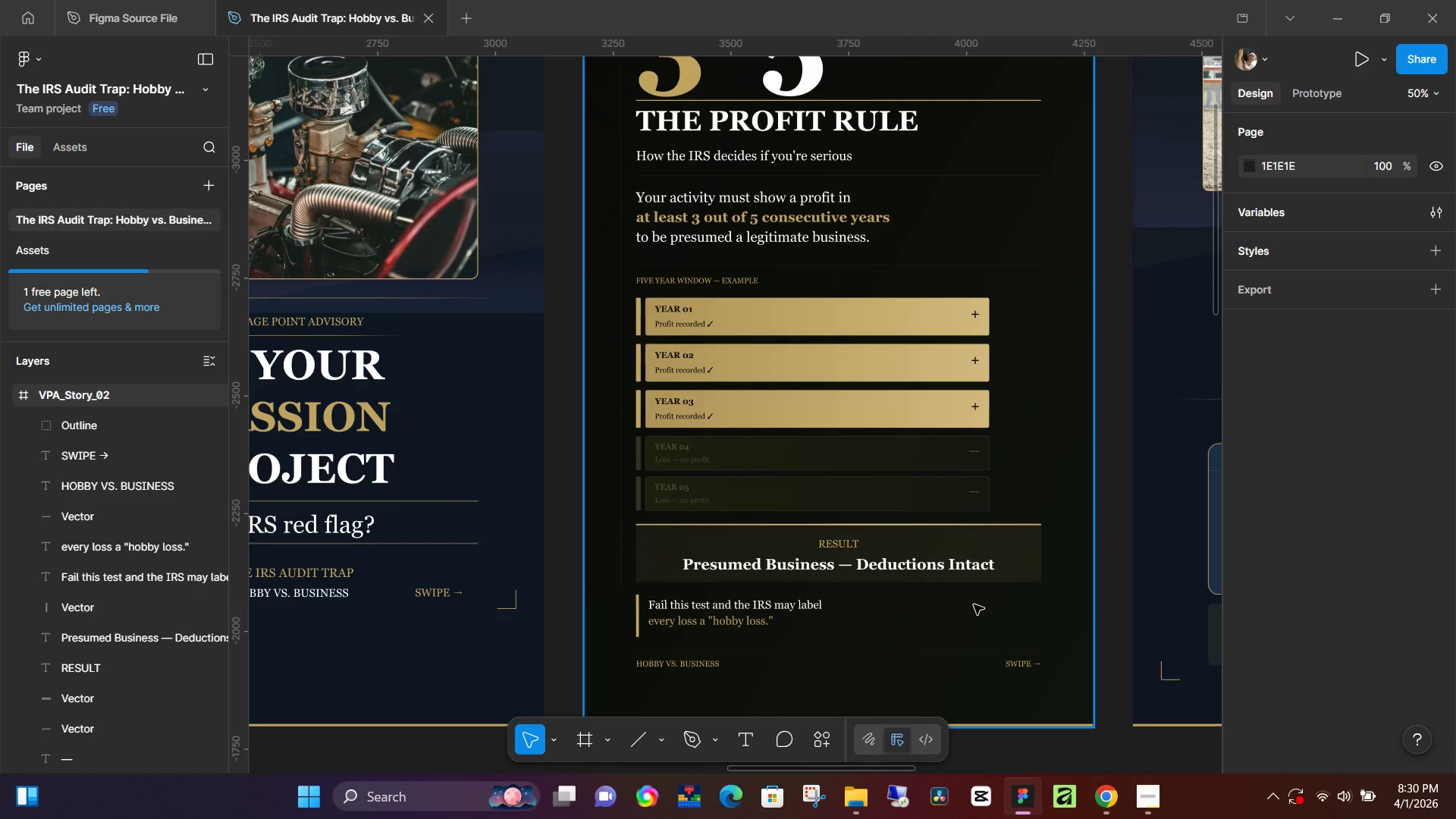 
right_click([974, 604])
 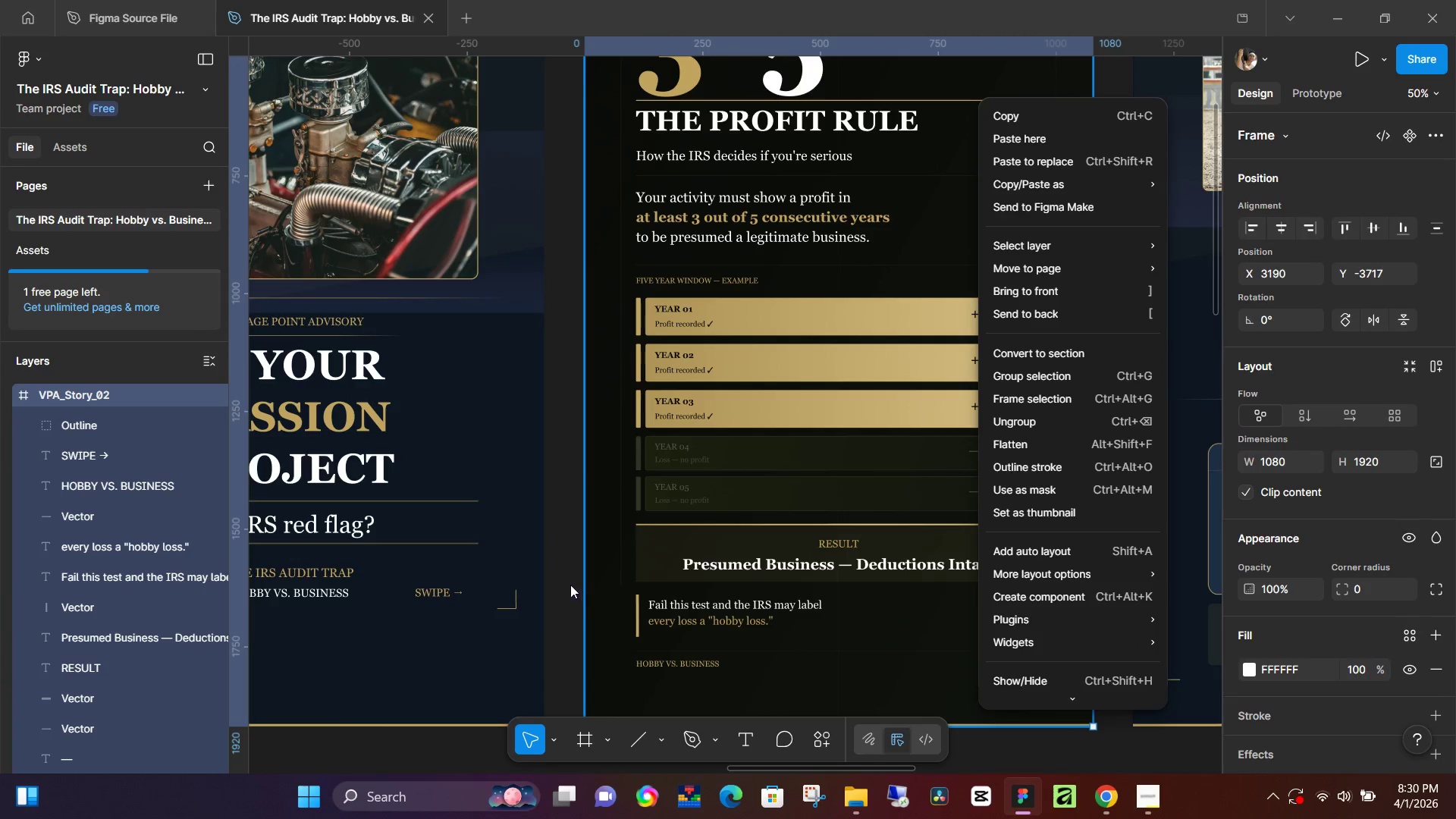 
left_click([557, 585])
 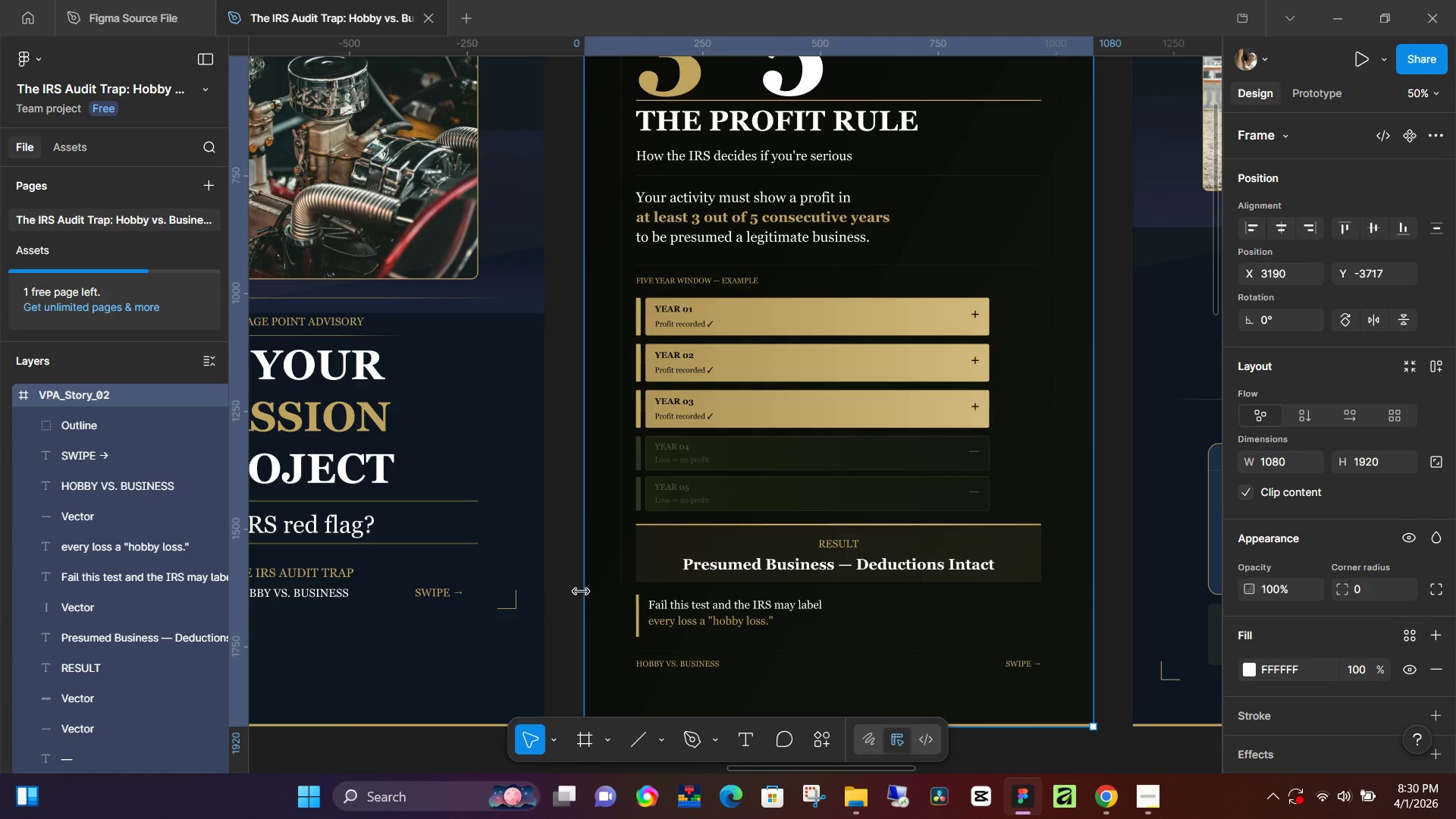 
scroll: coordinate [623, 595], scroll_direction: up, amount: 10.0
 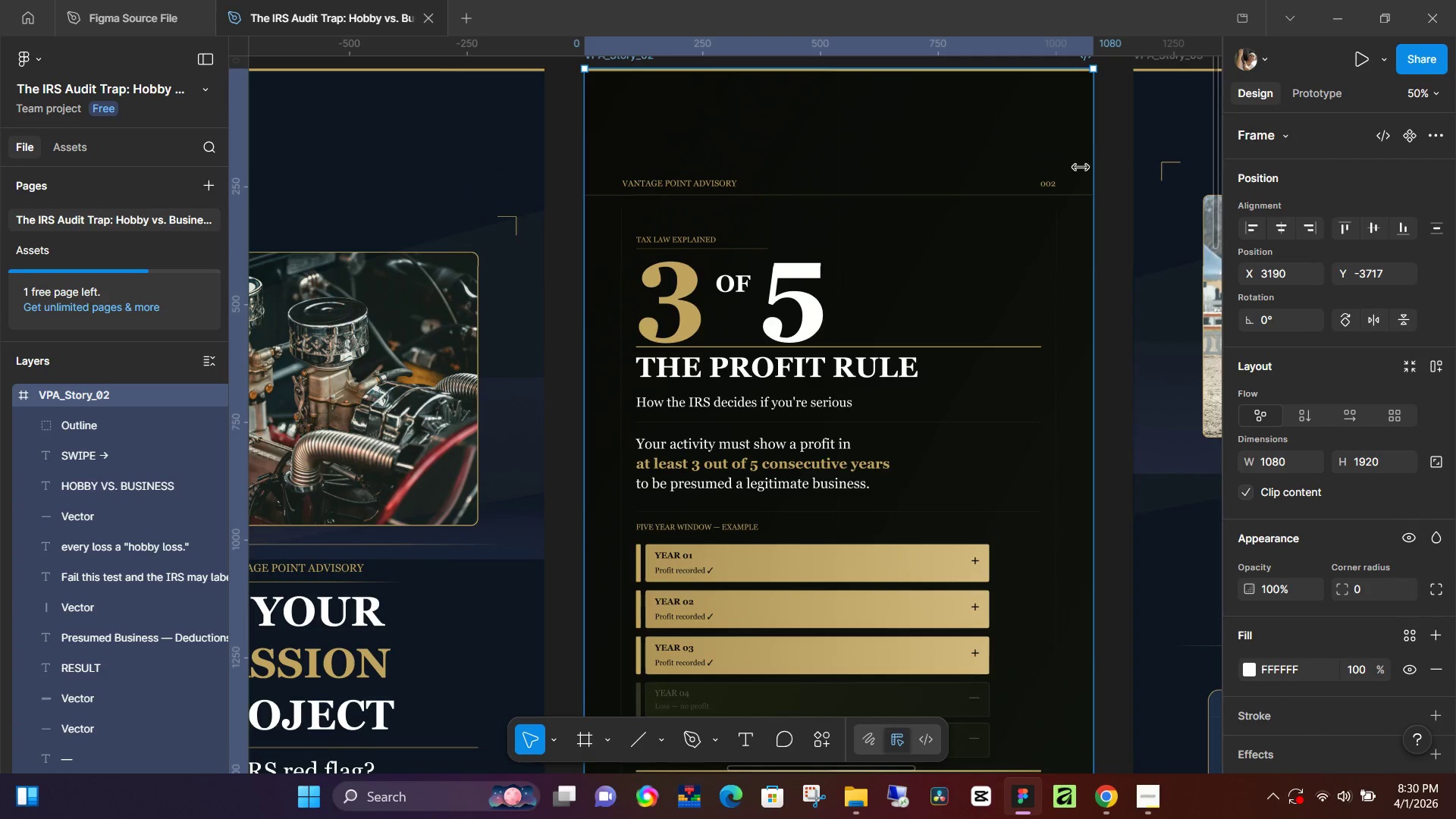 
left_click([1053, 182])
 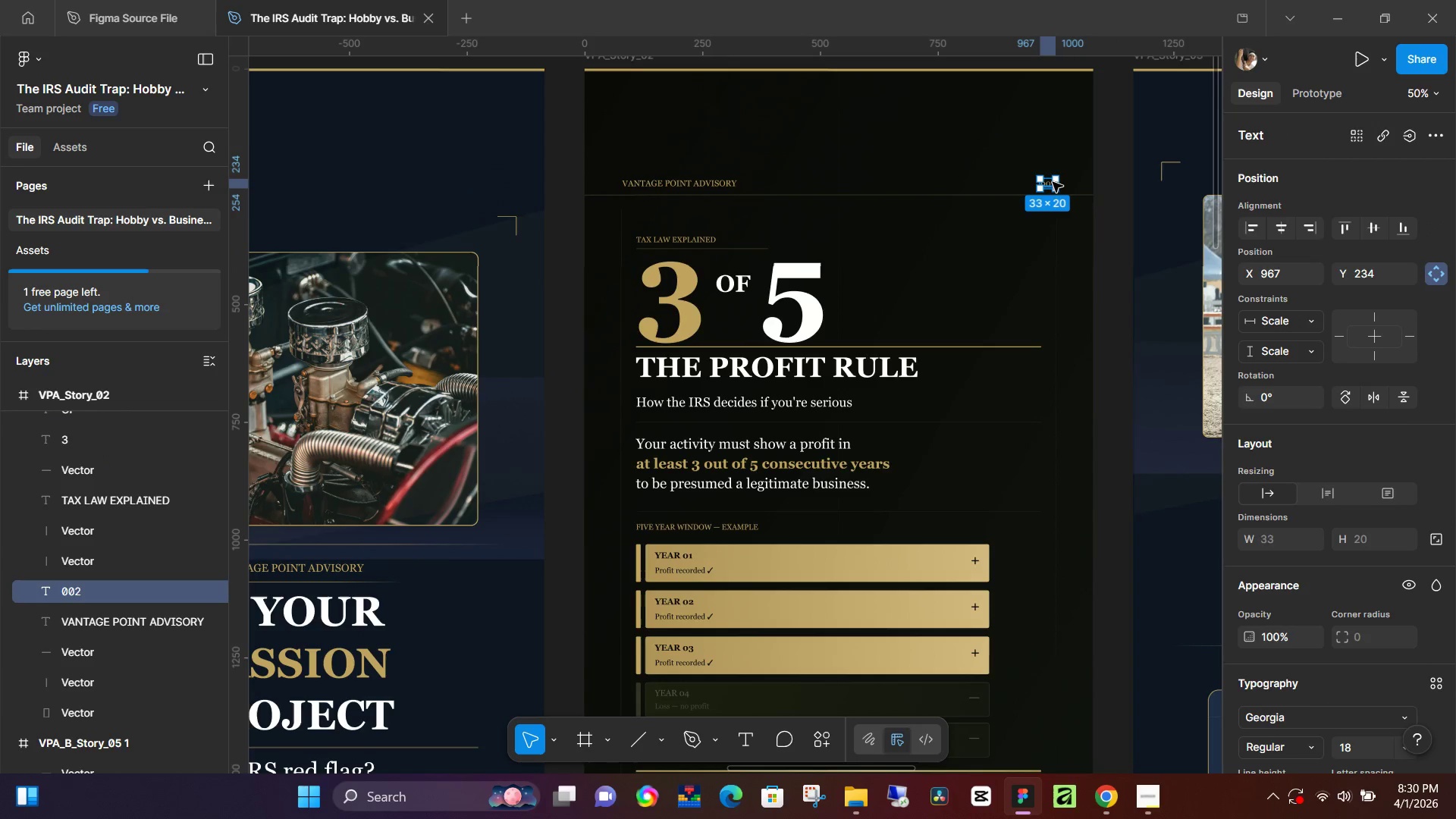 
key(Backspace)
 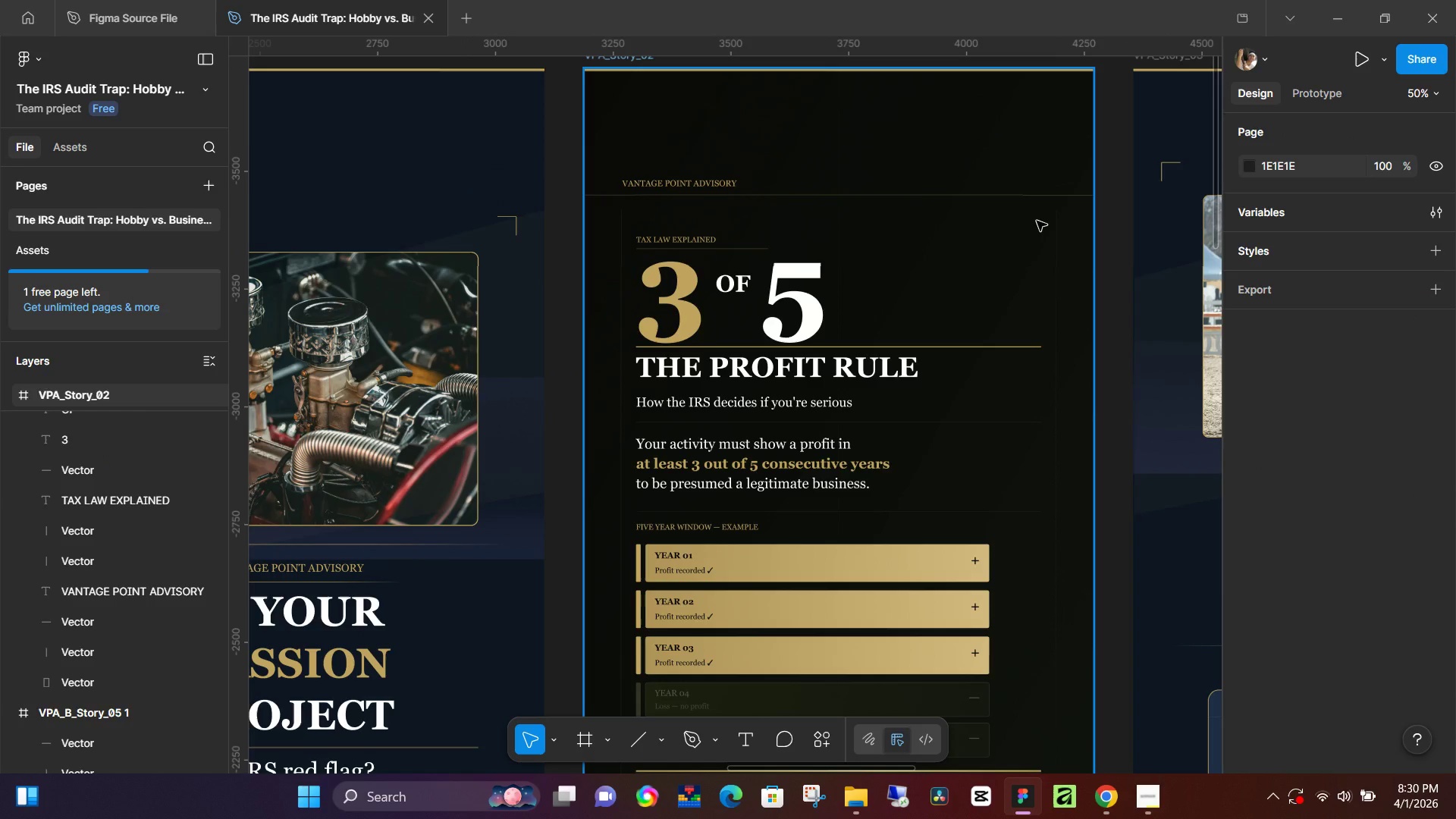 
wait(9.91)
 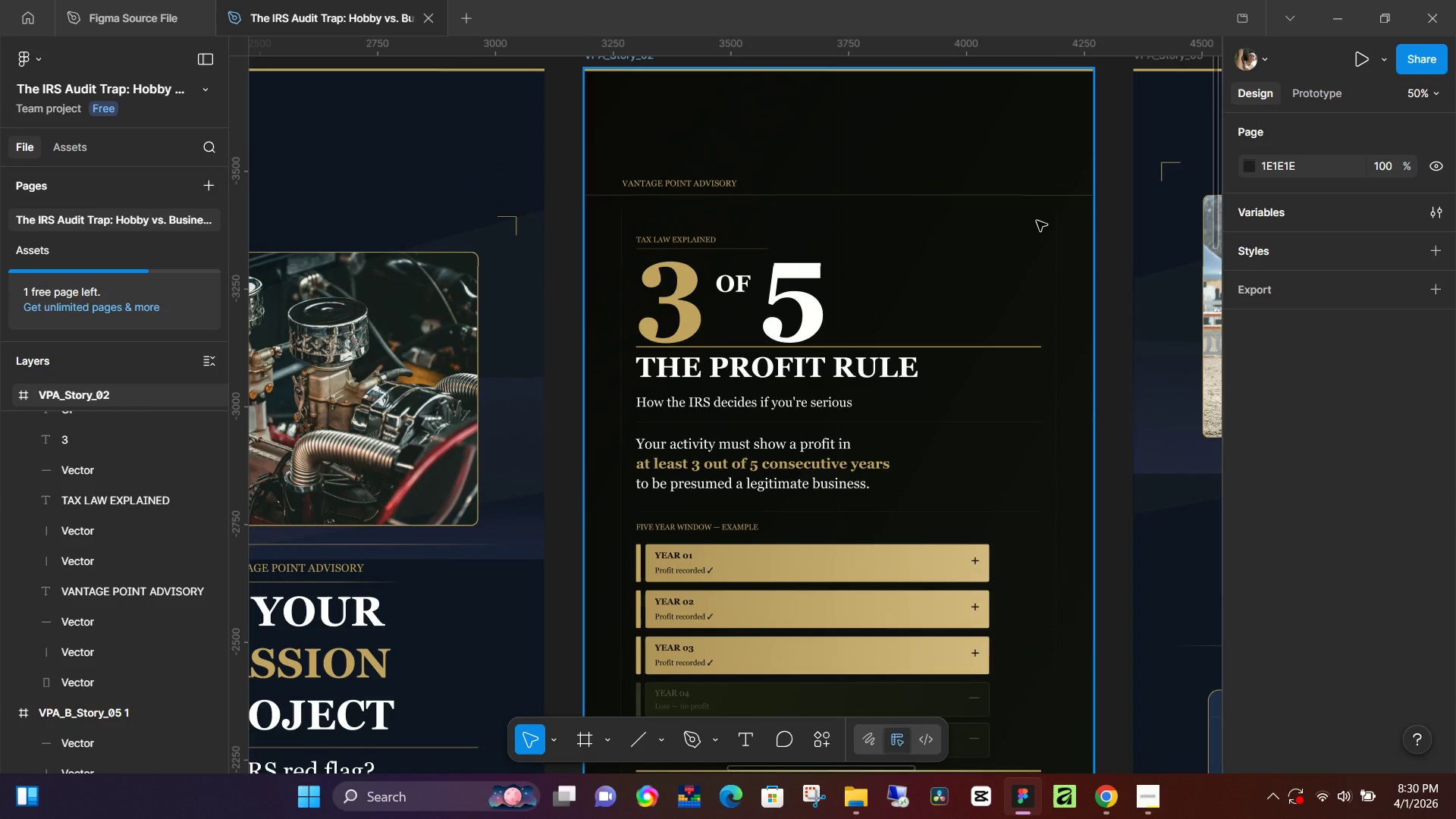 
hold_key(key=ControlLeft, duration=1.22)
 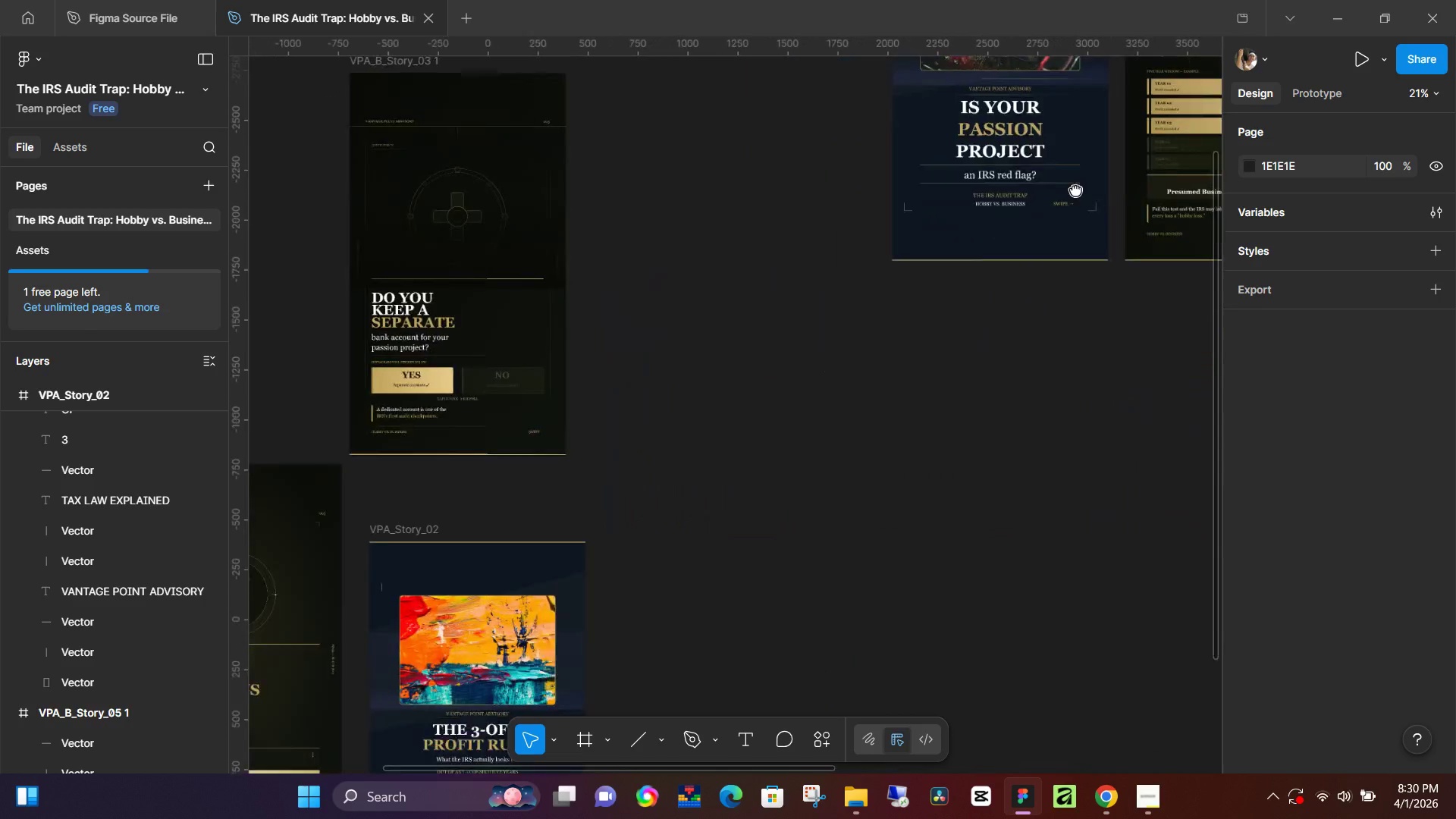 
hold_key(key=Space, duration=1.52)
 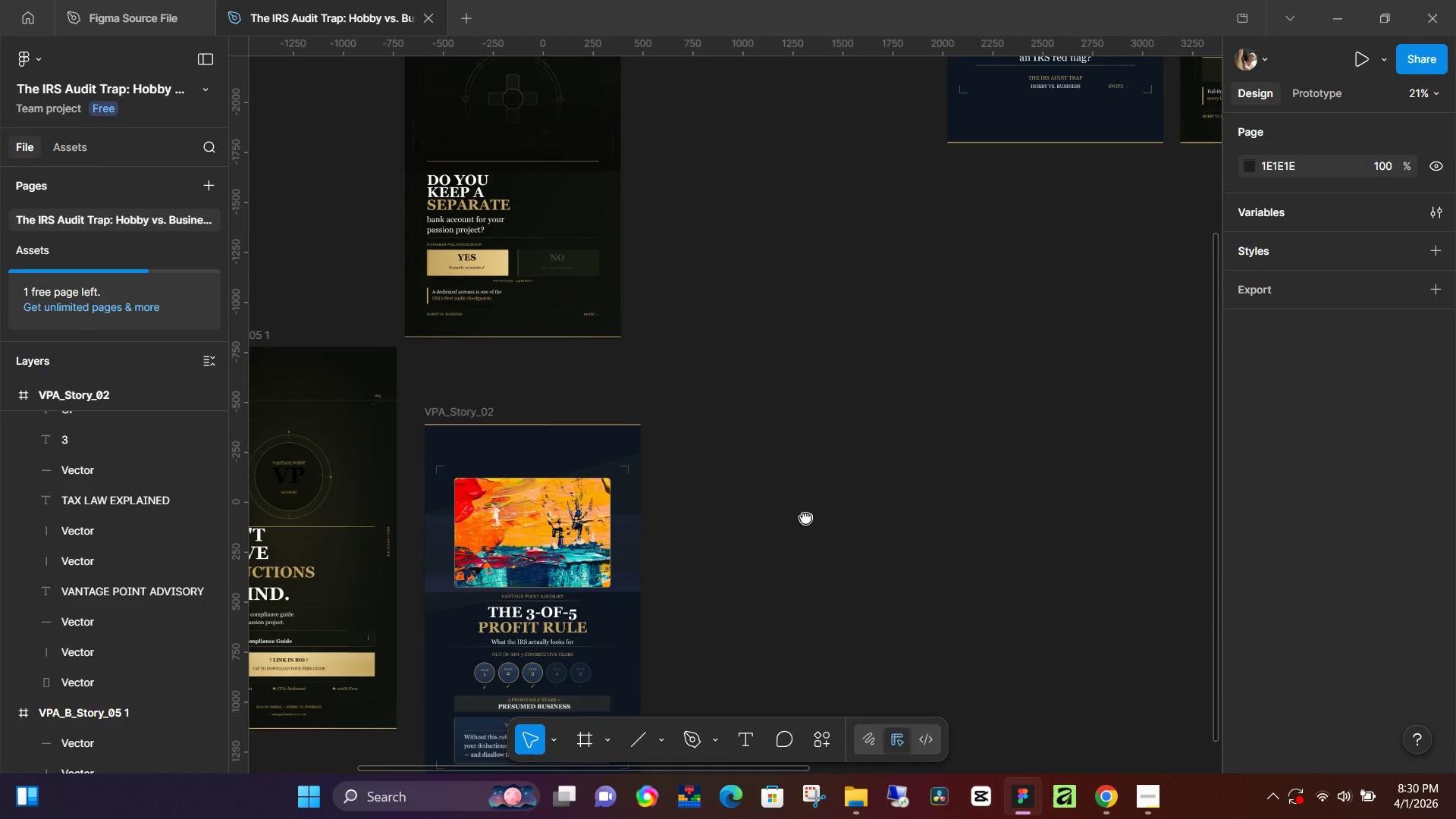 
left_click_drag(start_coordinate=[538, 621], to_coordinate=[1085, 176])
 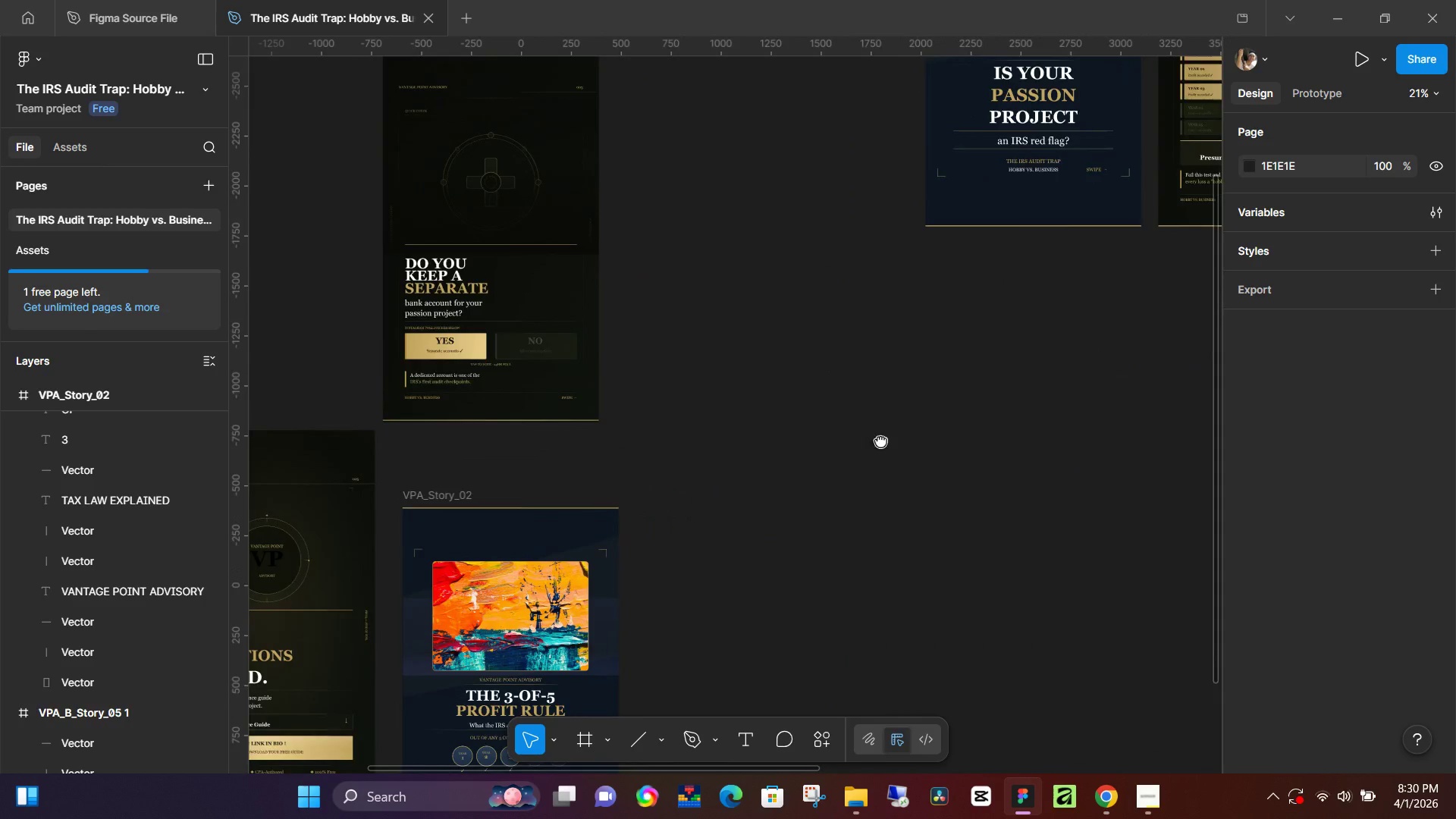 
scroll: coordinate [632, 447], scroll_direction: down, amount: 9.0
 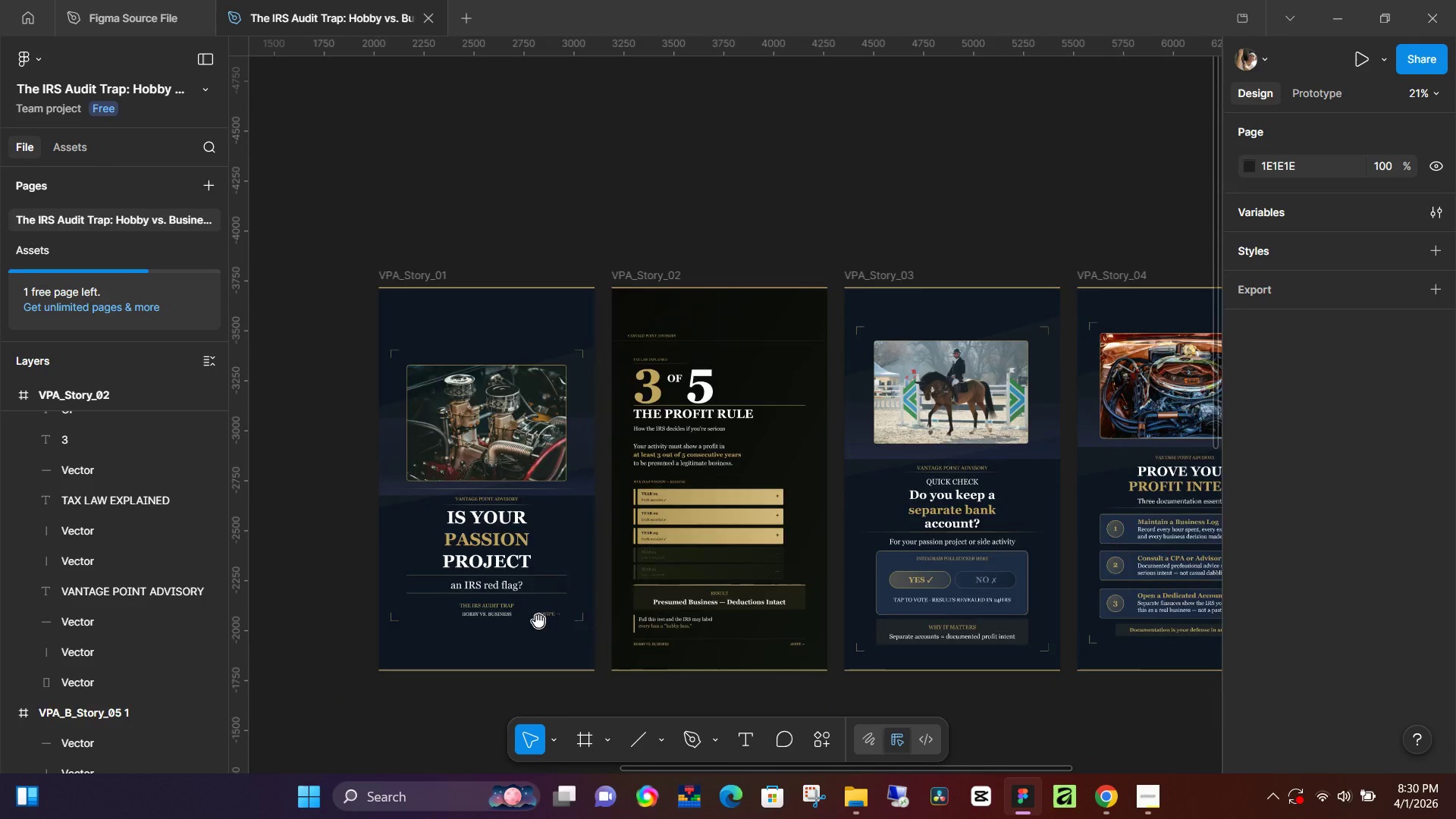 
left_click_drag(start_coordinate=[866, 473], to_coordinate=[893, 386])
 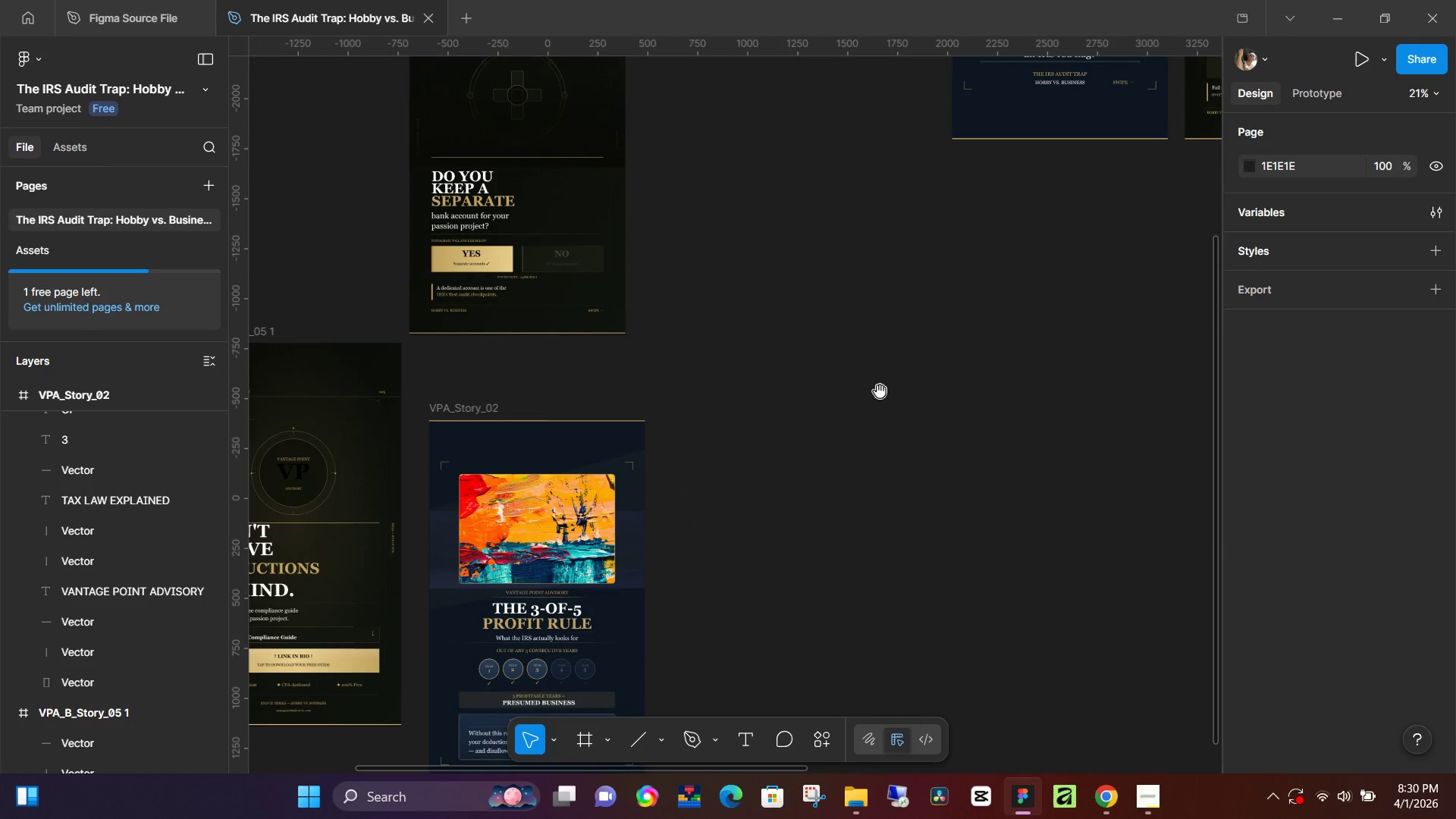 
hold_key(key=Space, duration=0.92)
 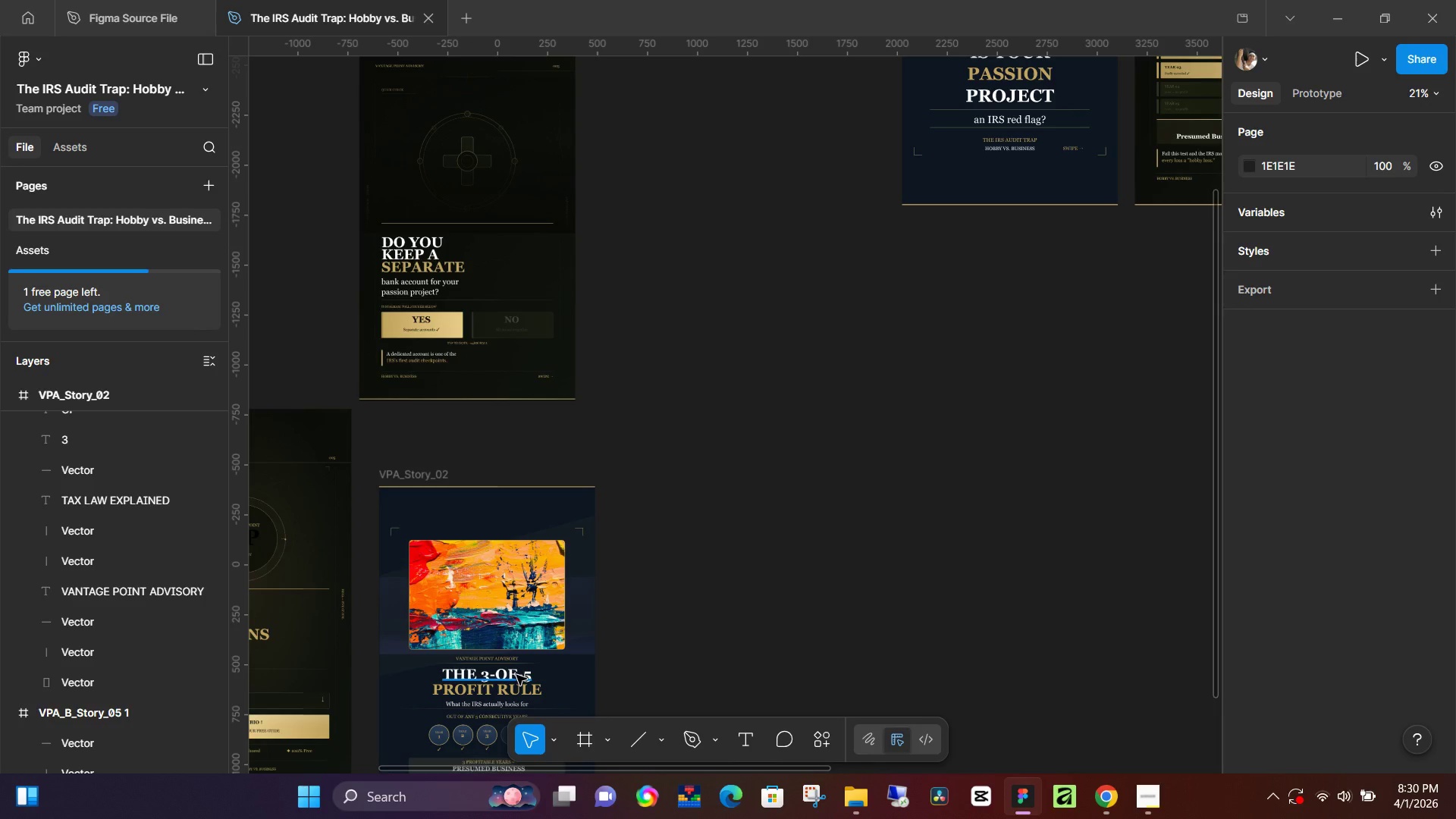 
left_click_drag(start_coordinate=[837, 476], to_coordinate=[787, 542])
 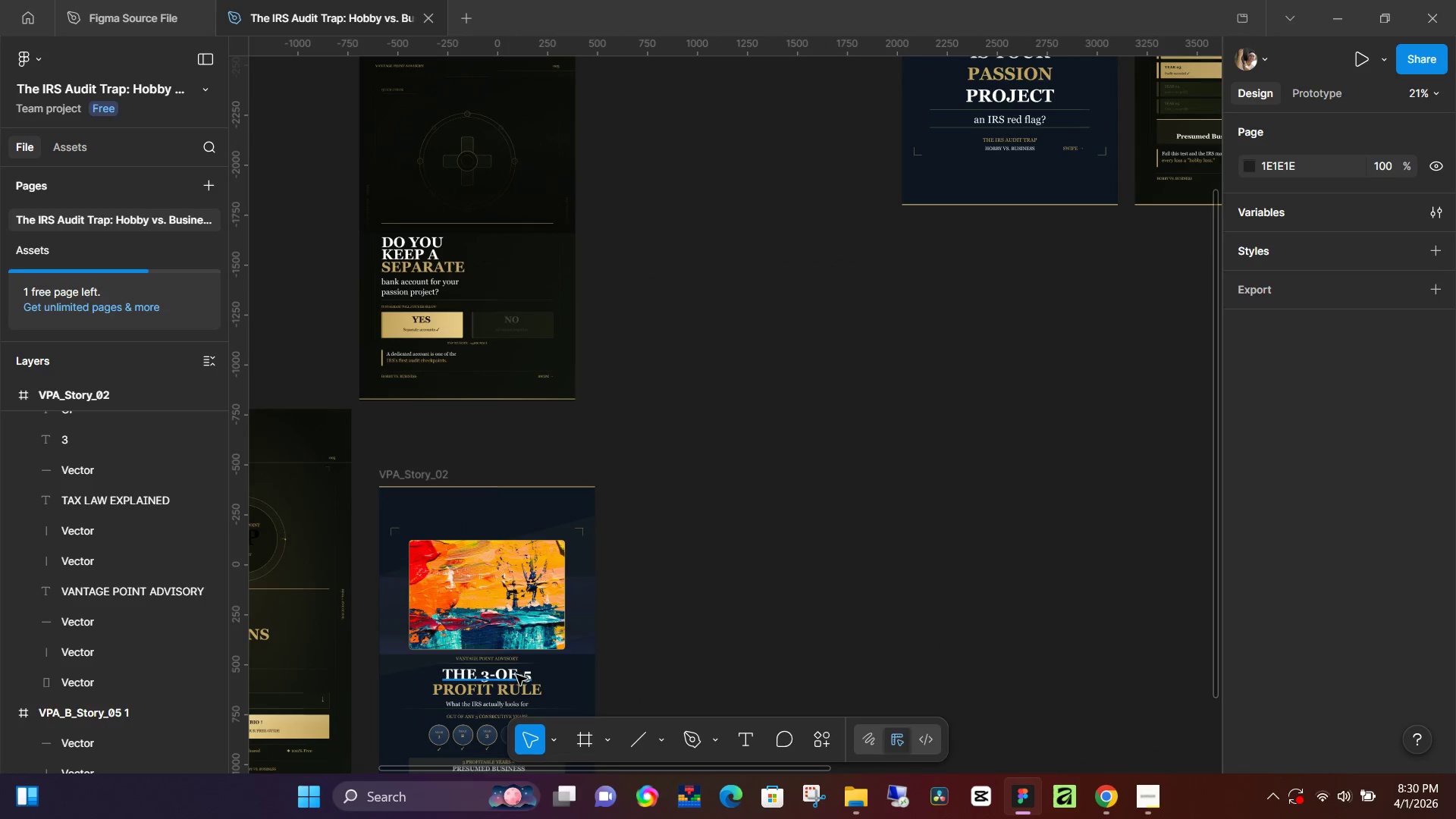 
left_click([516, 675])
 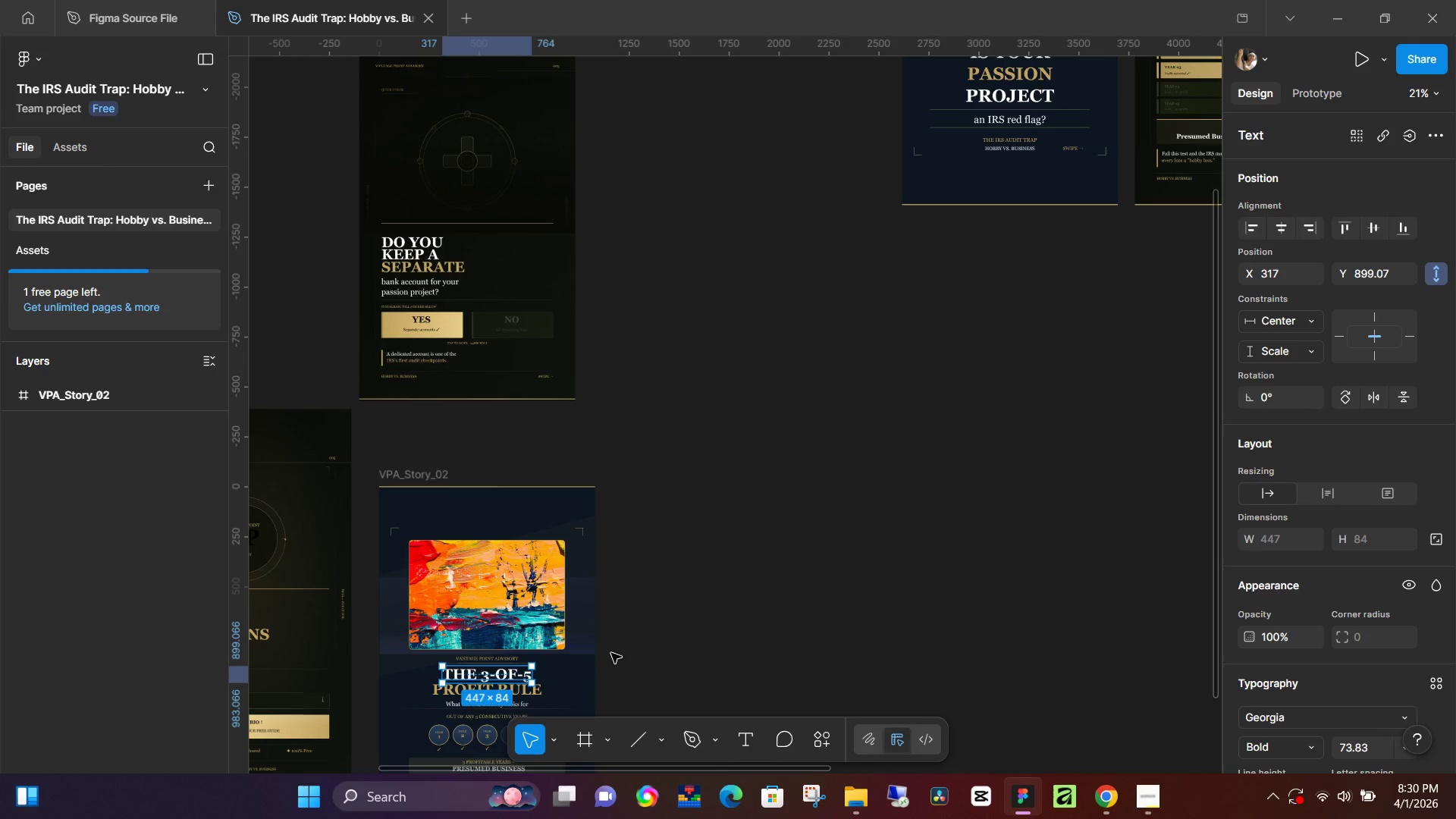 
hold_key(key=ControlLeft, duration=0.55)
 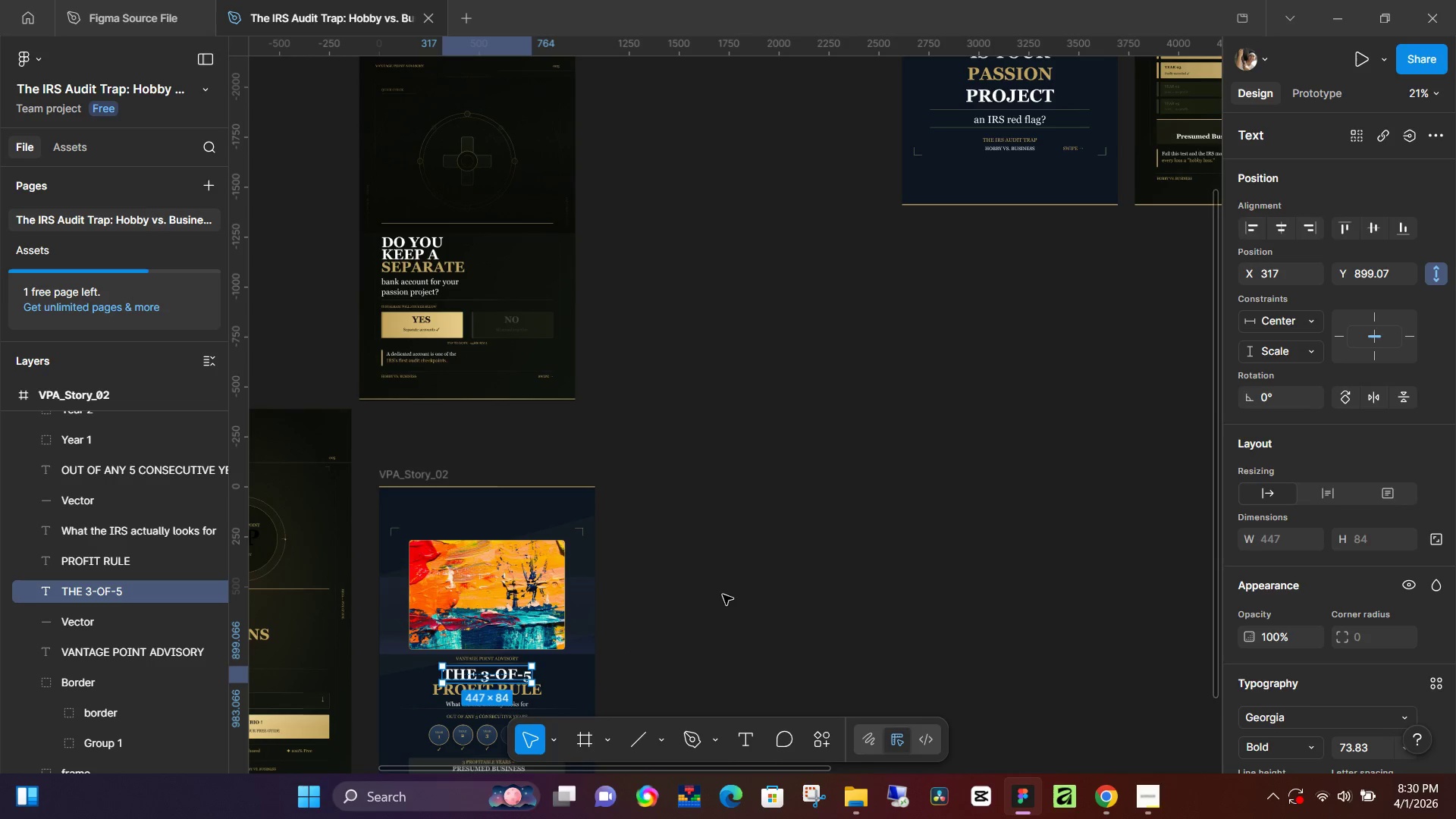 
left_click([723, 595])
 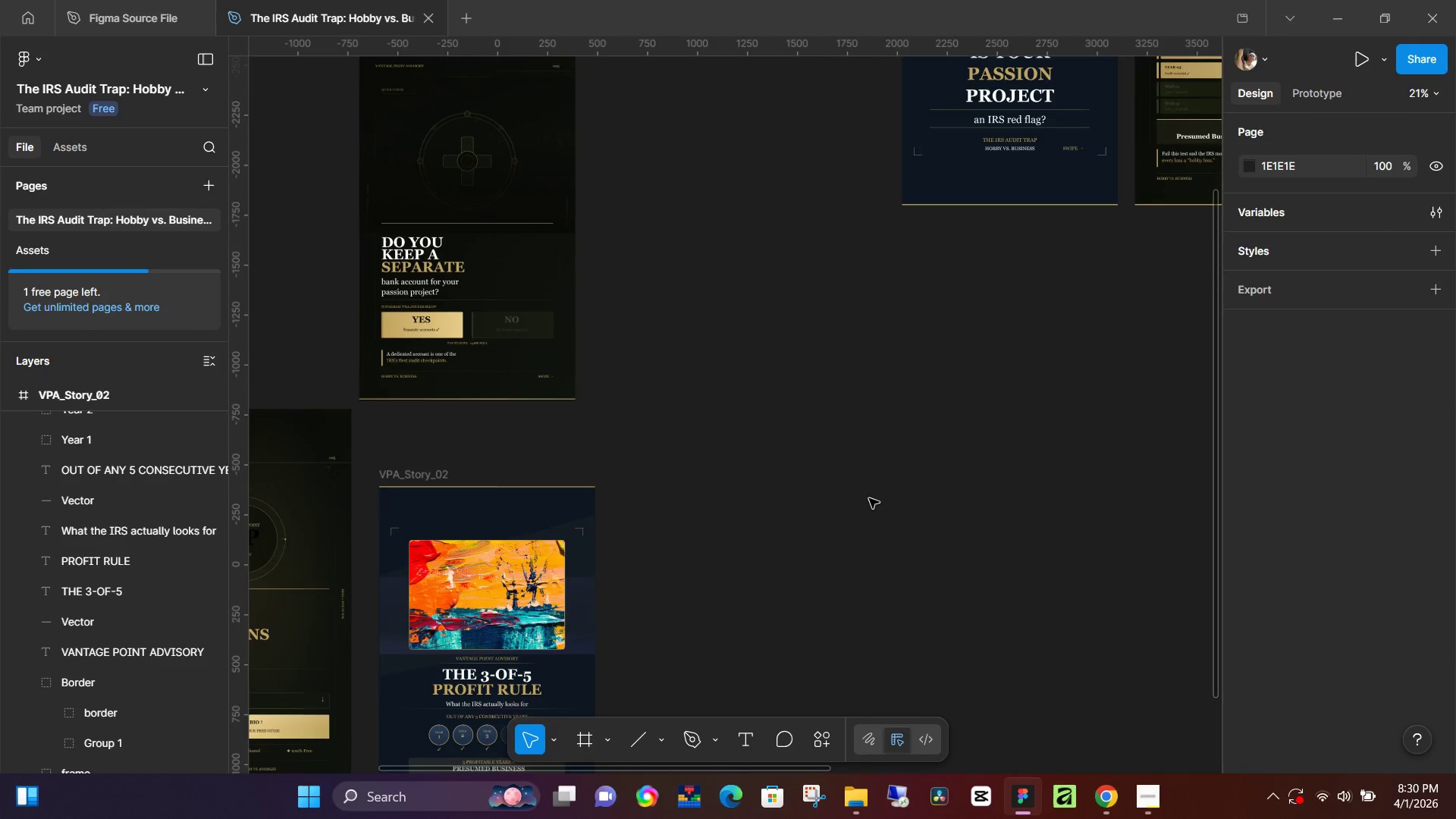 
scroll: coordinate [874, 504], scroll_direction: up, amount: 3.0
 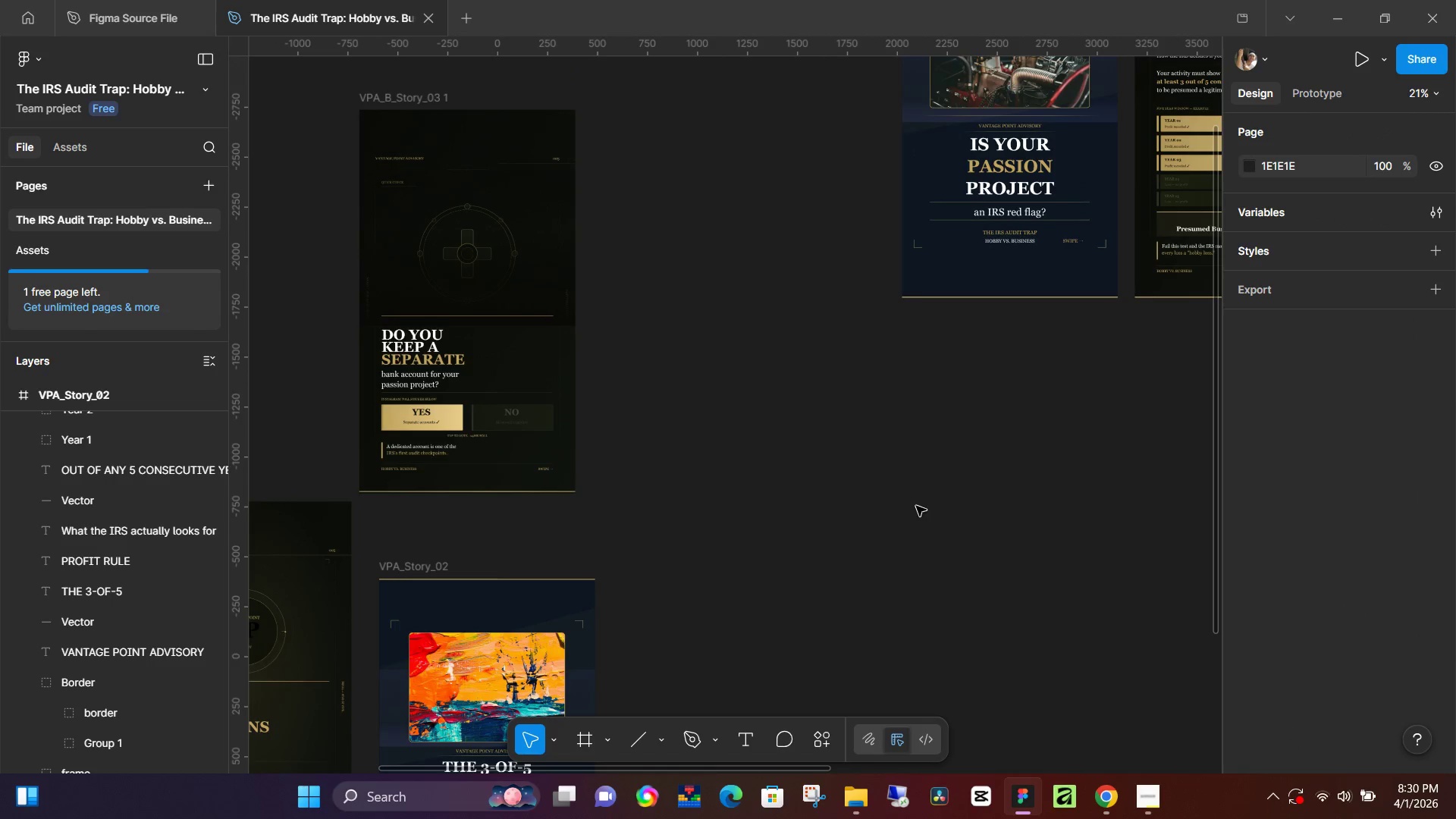 
hold_key(key=Space, duration=1.52)
 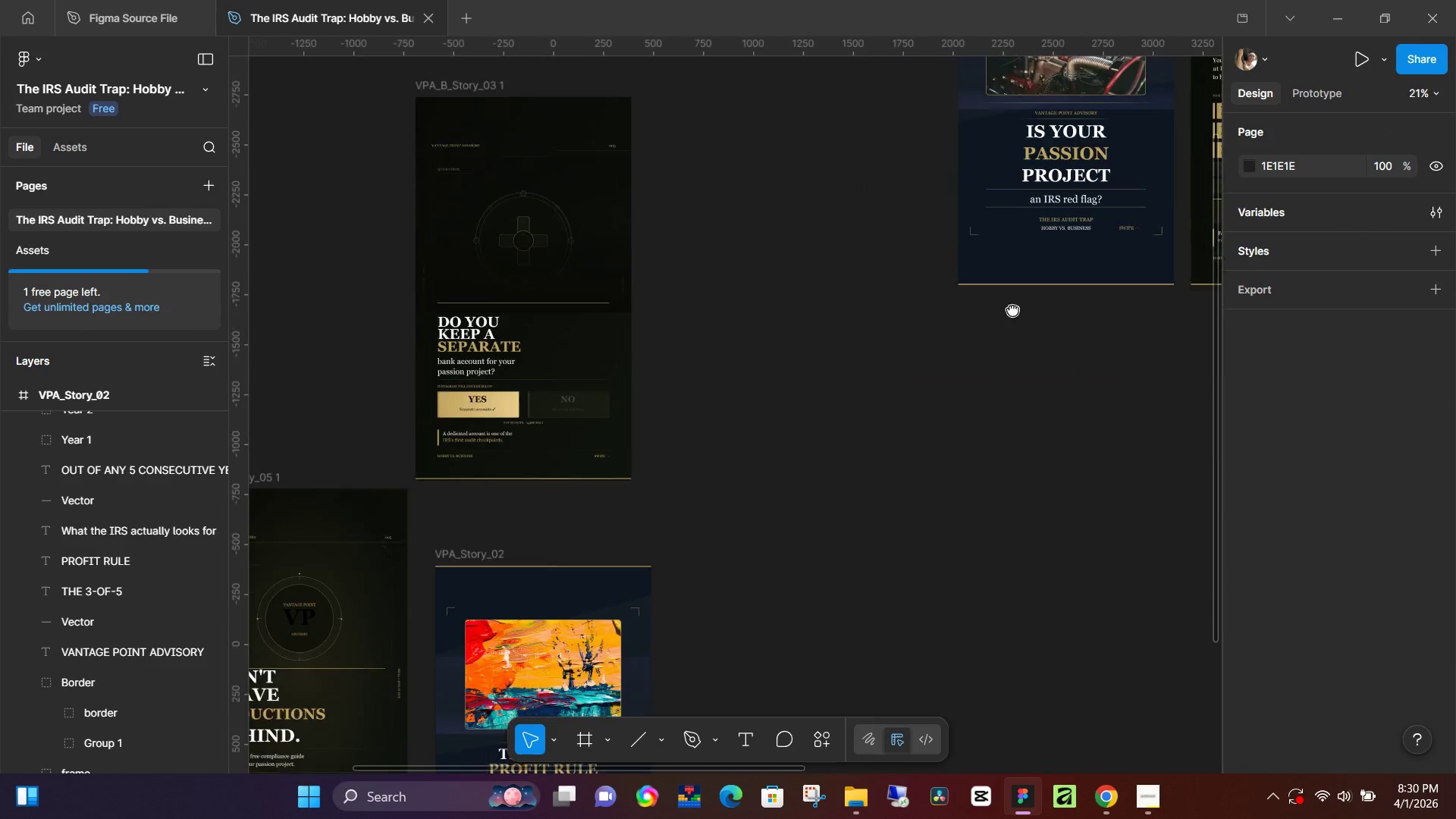 
scroll: coordinate [916, 506], scroll_direction: up, amount: 4.0
 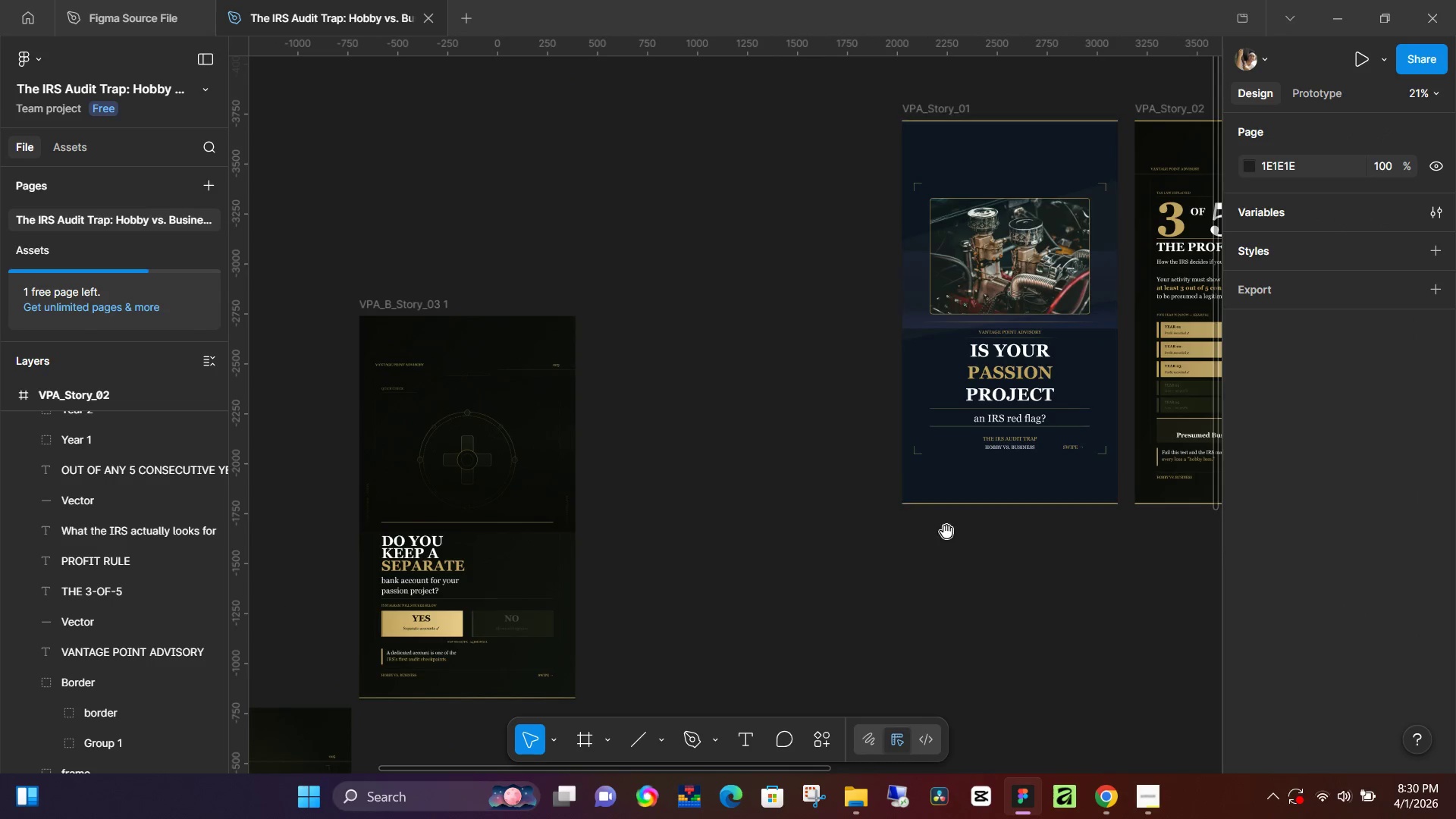 
left_click_drag(start_coordinate=[956, 538], to_coordinate=[691, 610])
 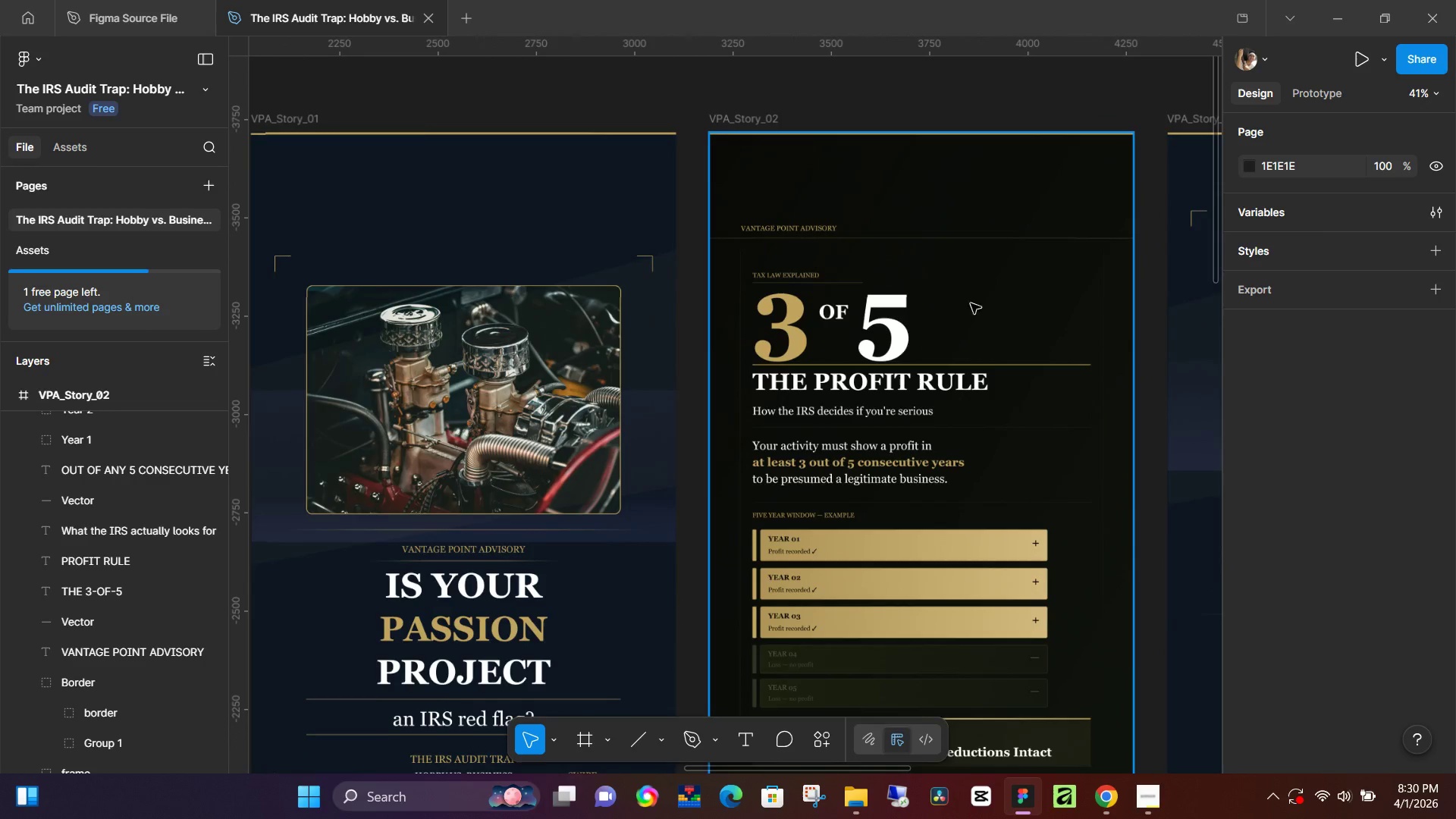 
hold_key(key=Space, duration=1.5)
 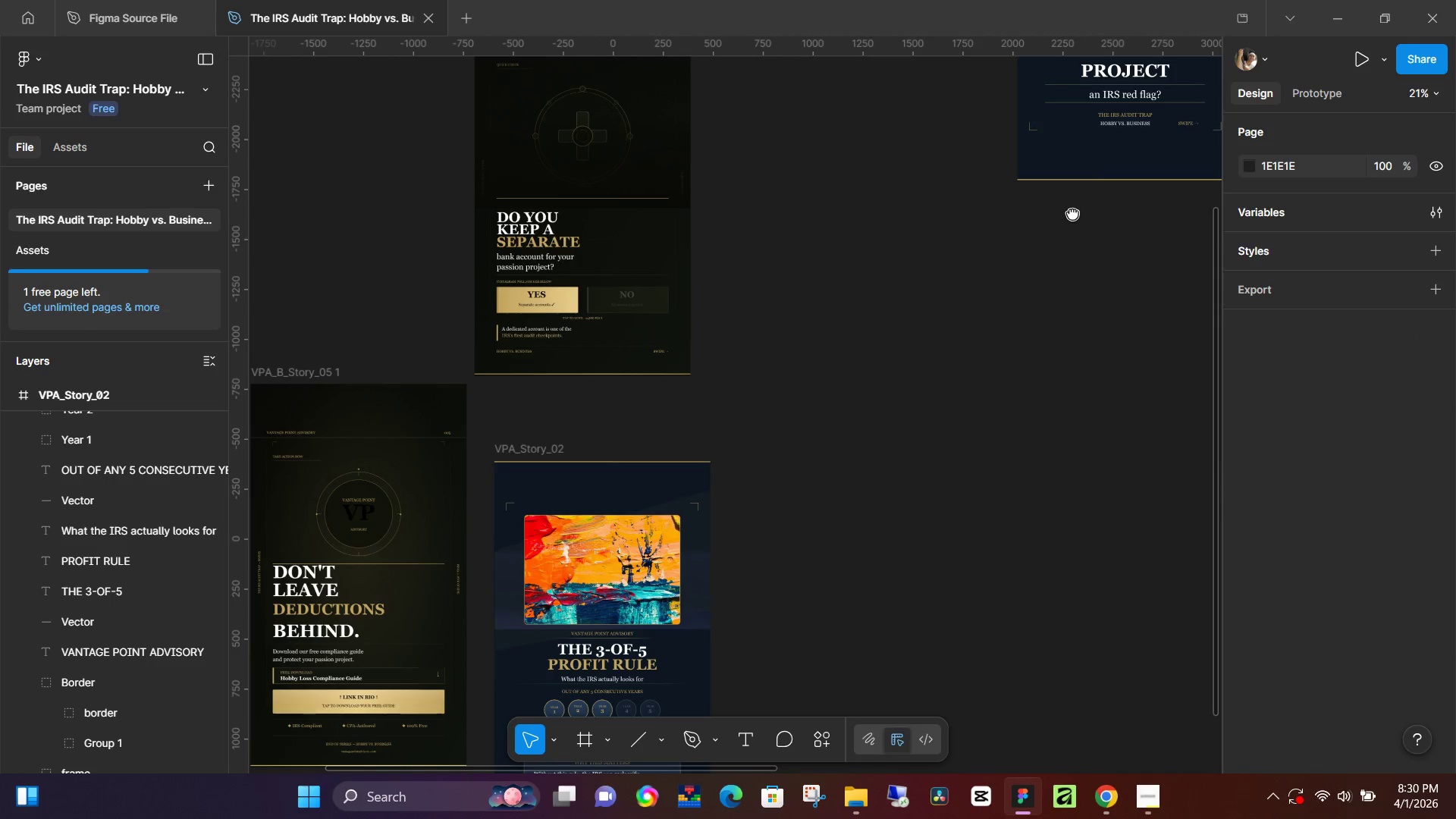 
hold_key(key=Space, duration=1.5)
 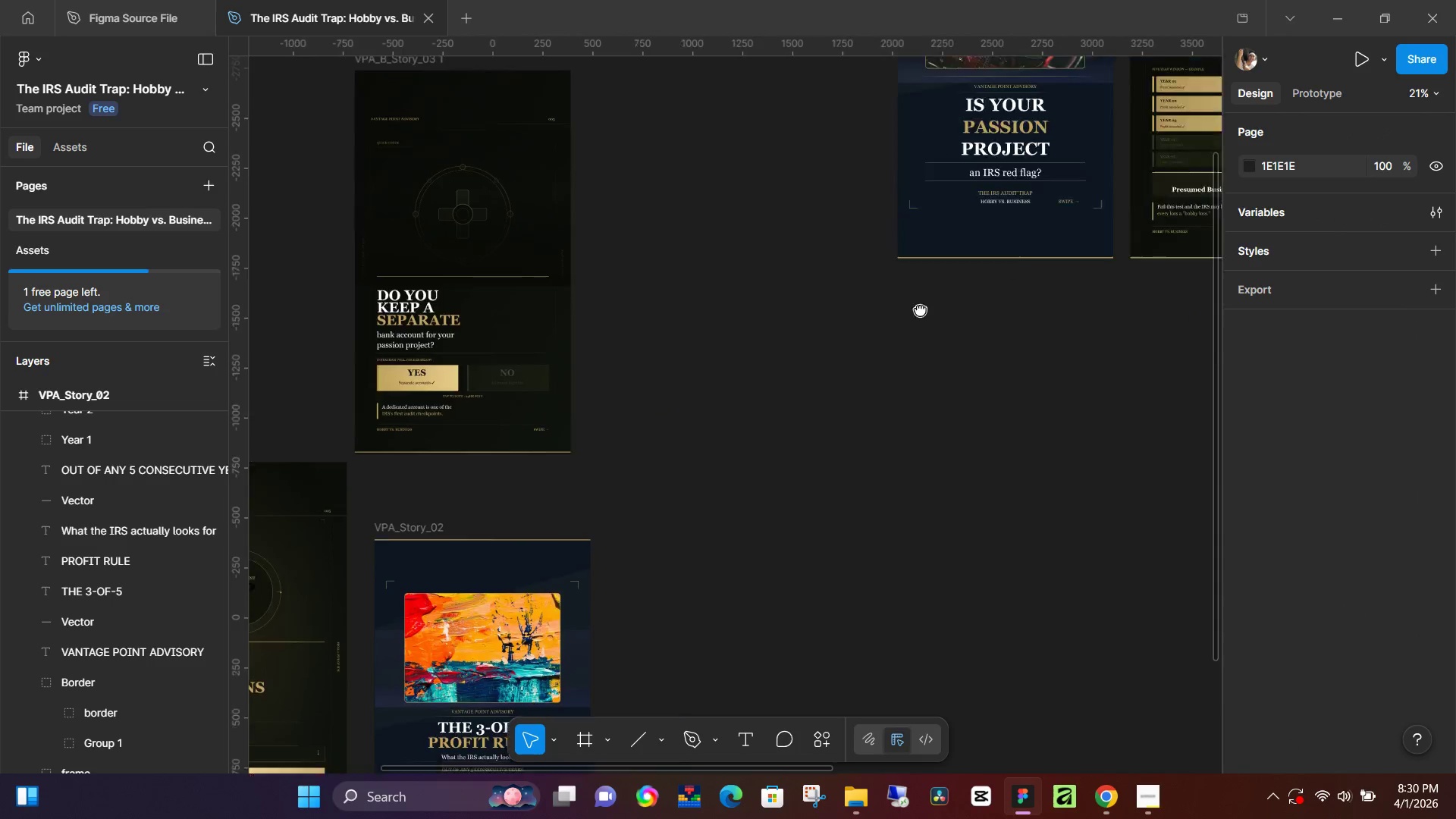 
hold_key(key=Space, duration=1.51)
 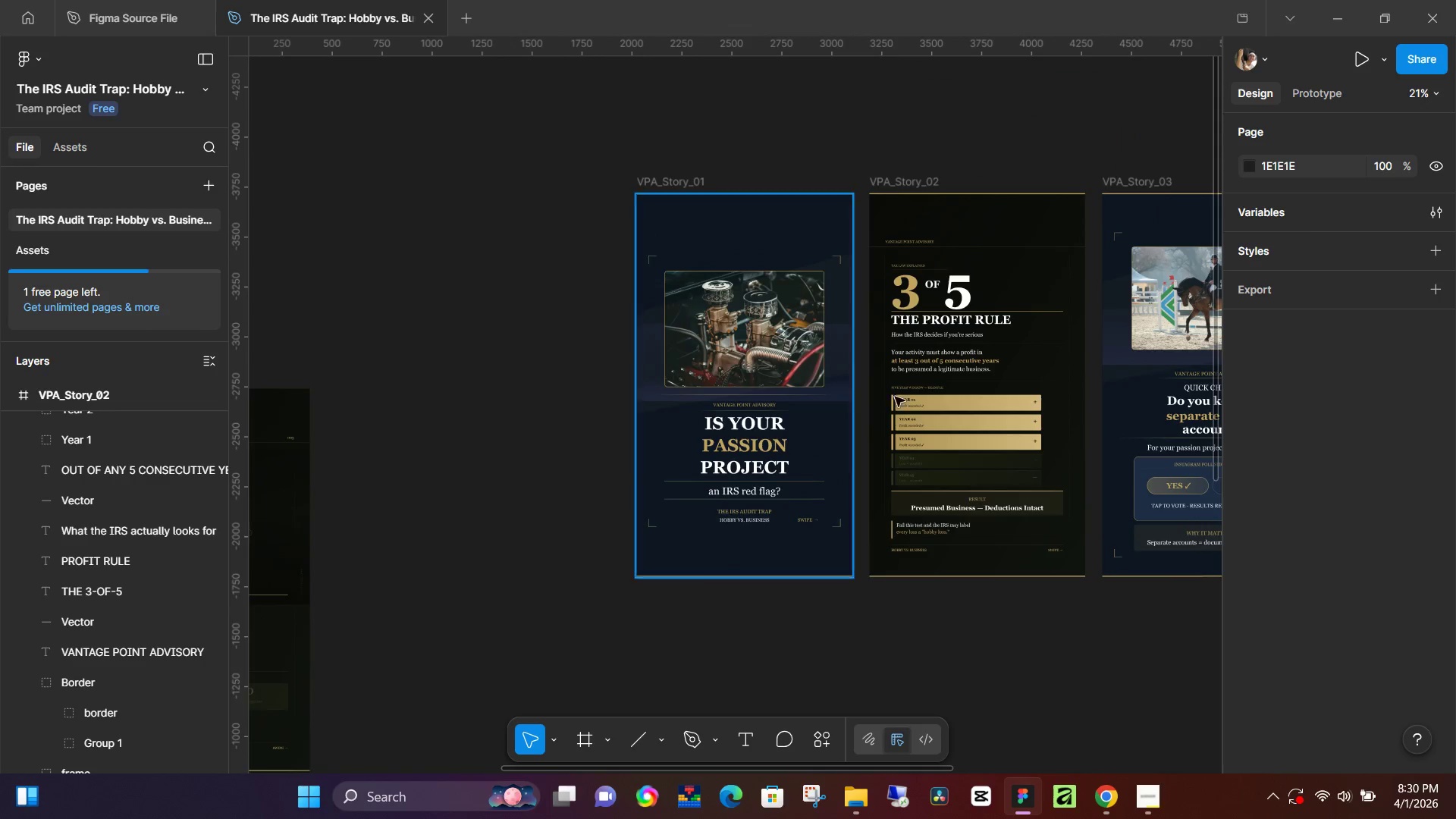 
hold_key(key=Space, duration=0.48)
 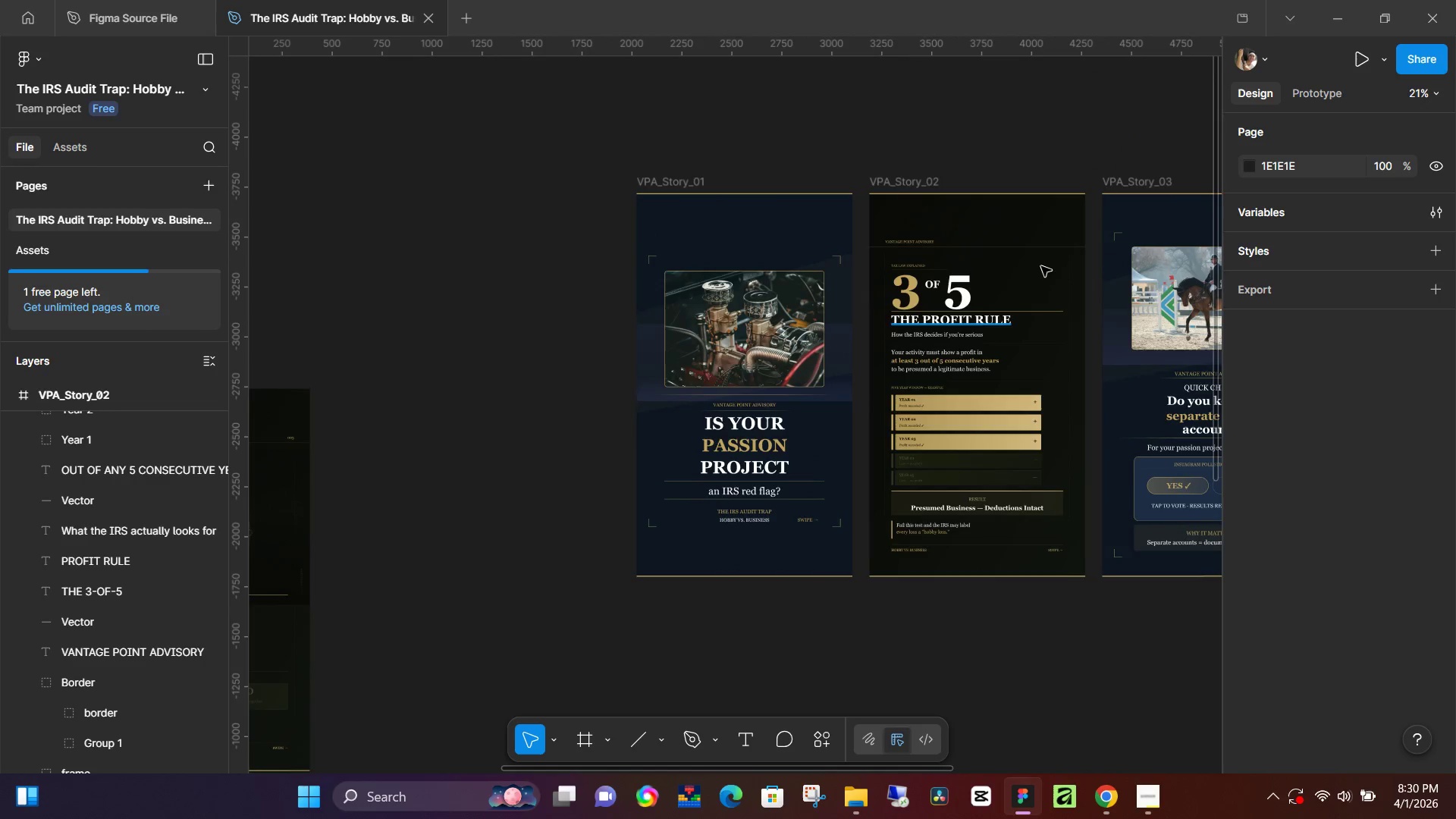 
hold_key(key=ControlLeft, duration=1.48)
scroll: coordinate [996, 281], scroll_direction: up, amount: 6.0
 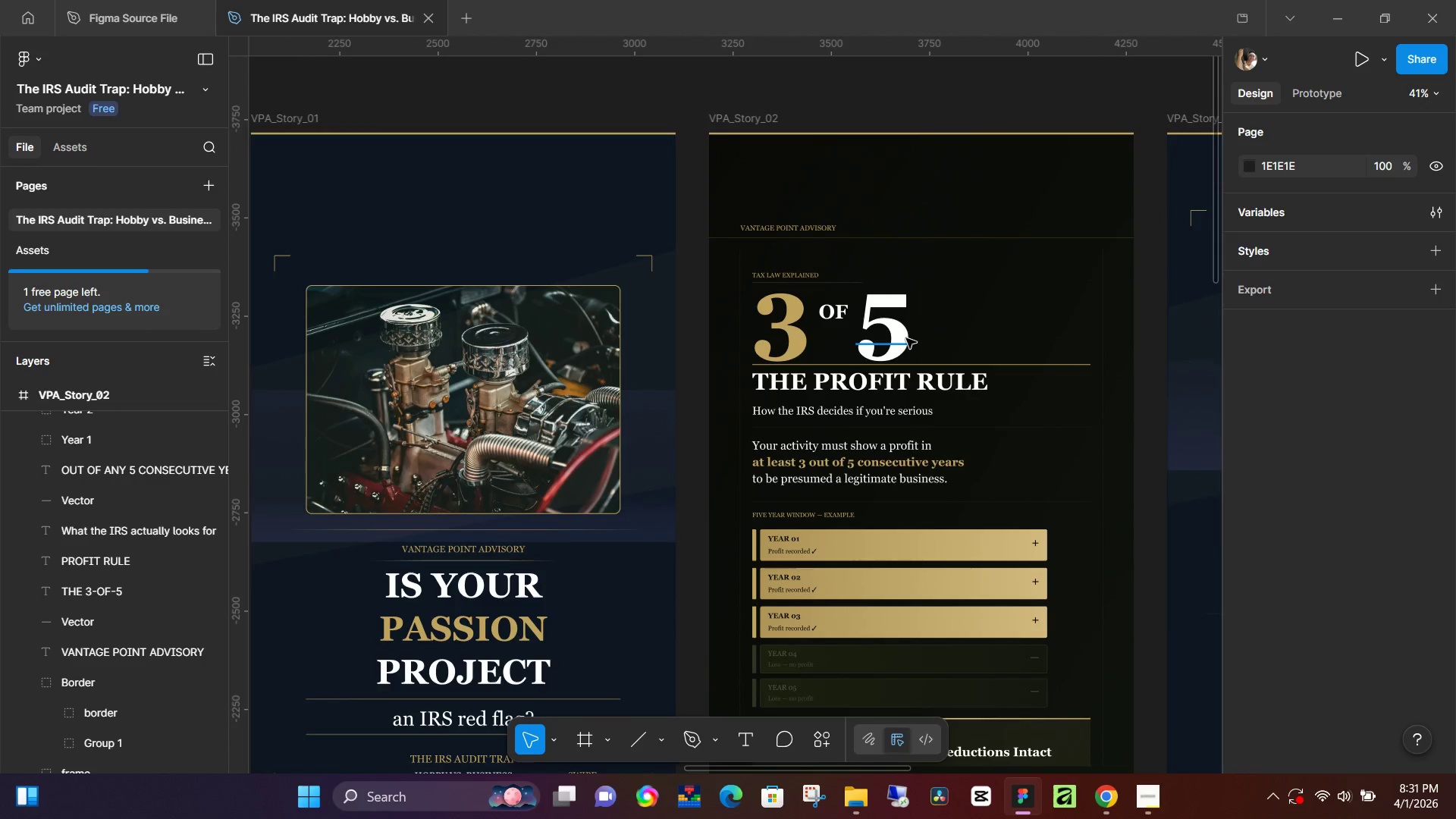 
hold_key(key=Space, duration=1.51)
 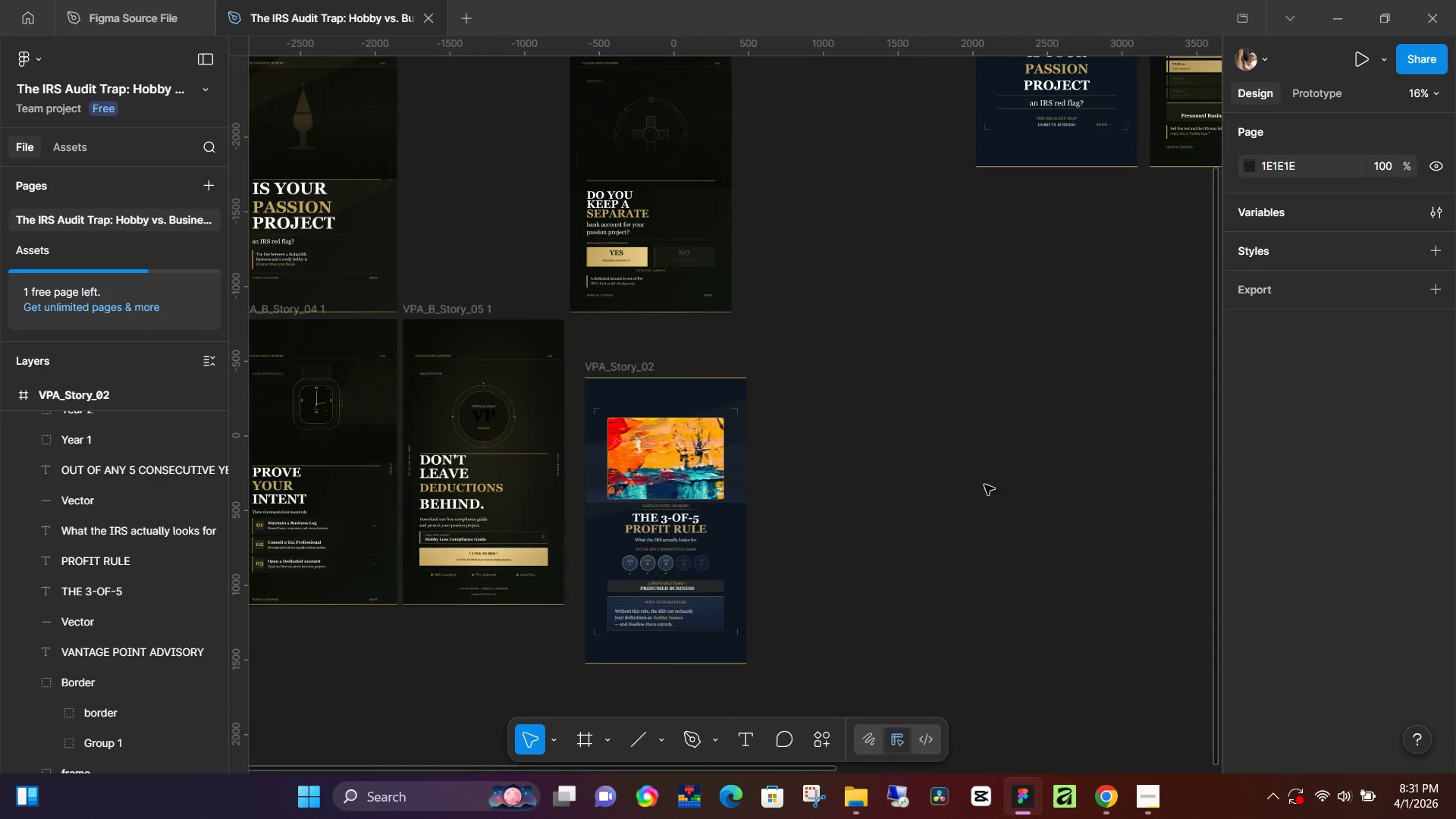 
left_click_drag(start_coordinate=[683, 652], to_coordinate=[1003, 273])
 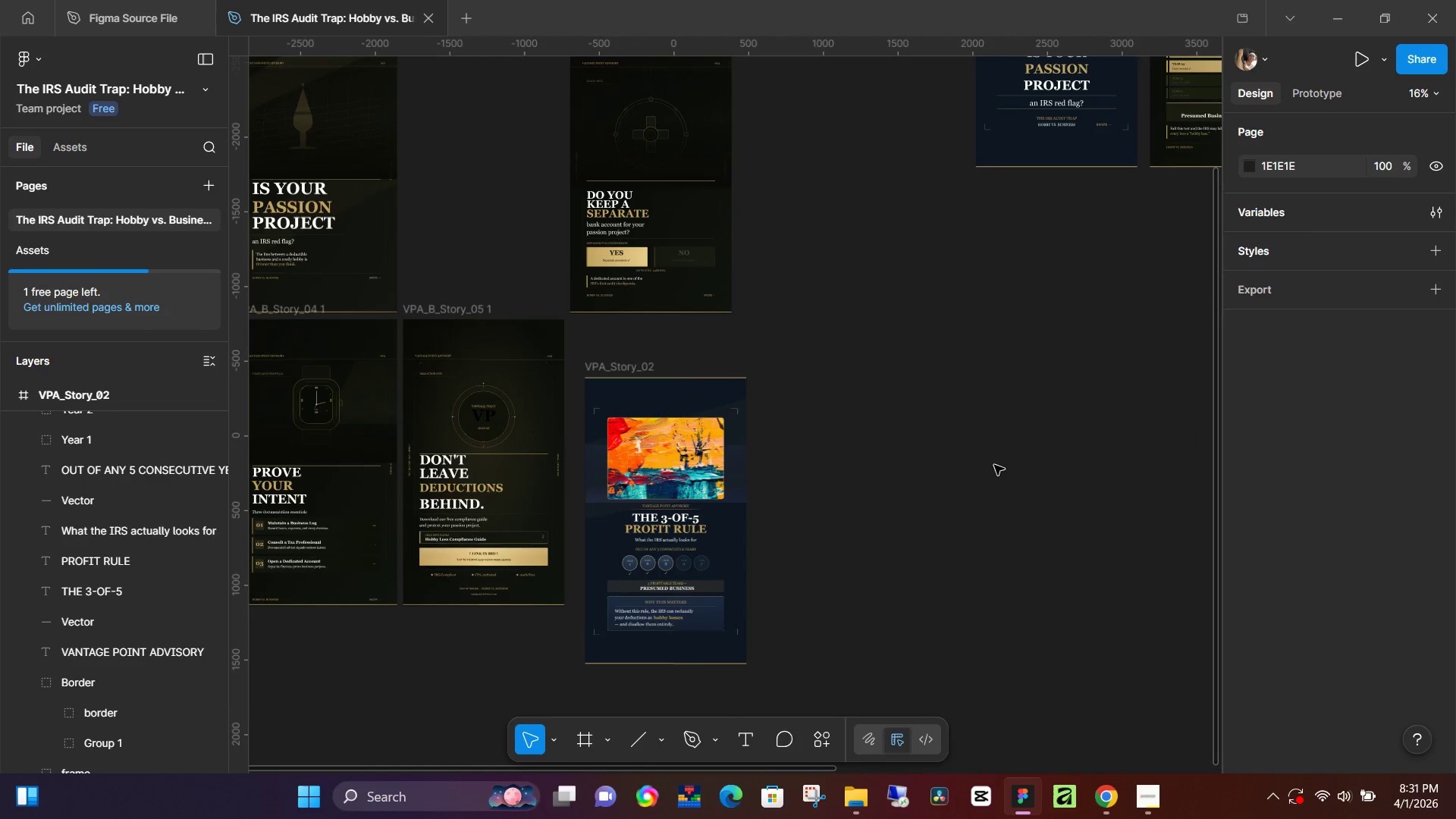 
scroll: coordinate [906, 338], scroll_direction: down, amount: 7.0
 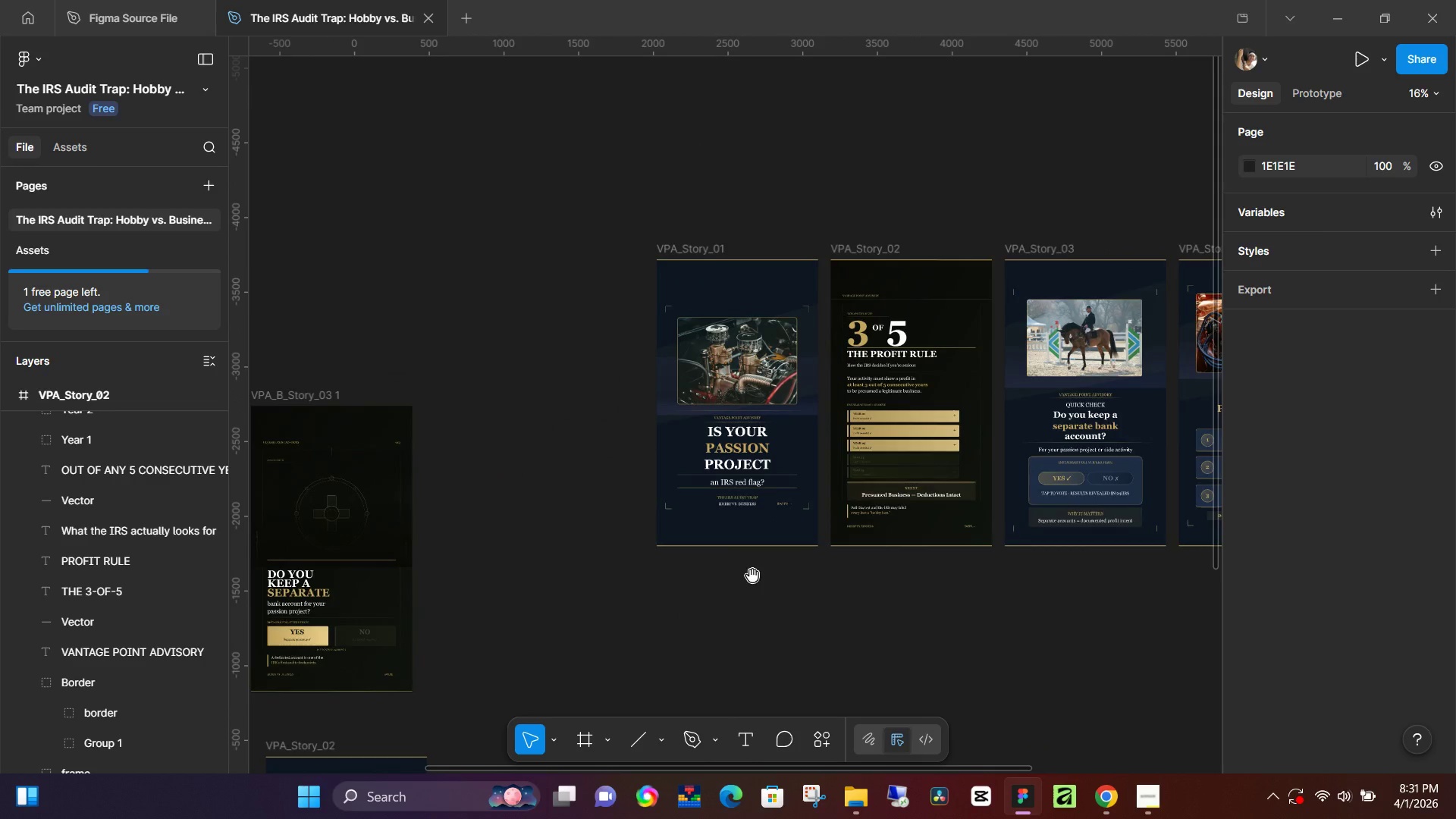 
key(Space)
 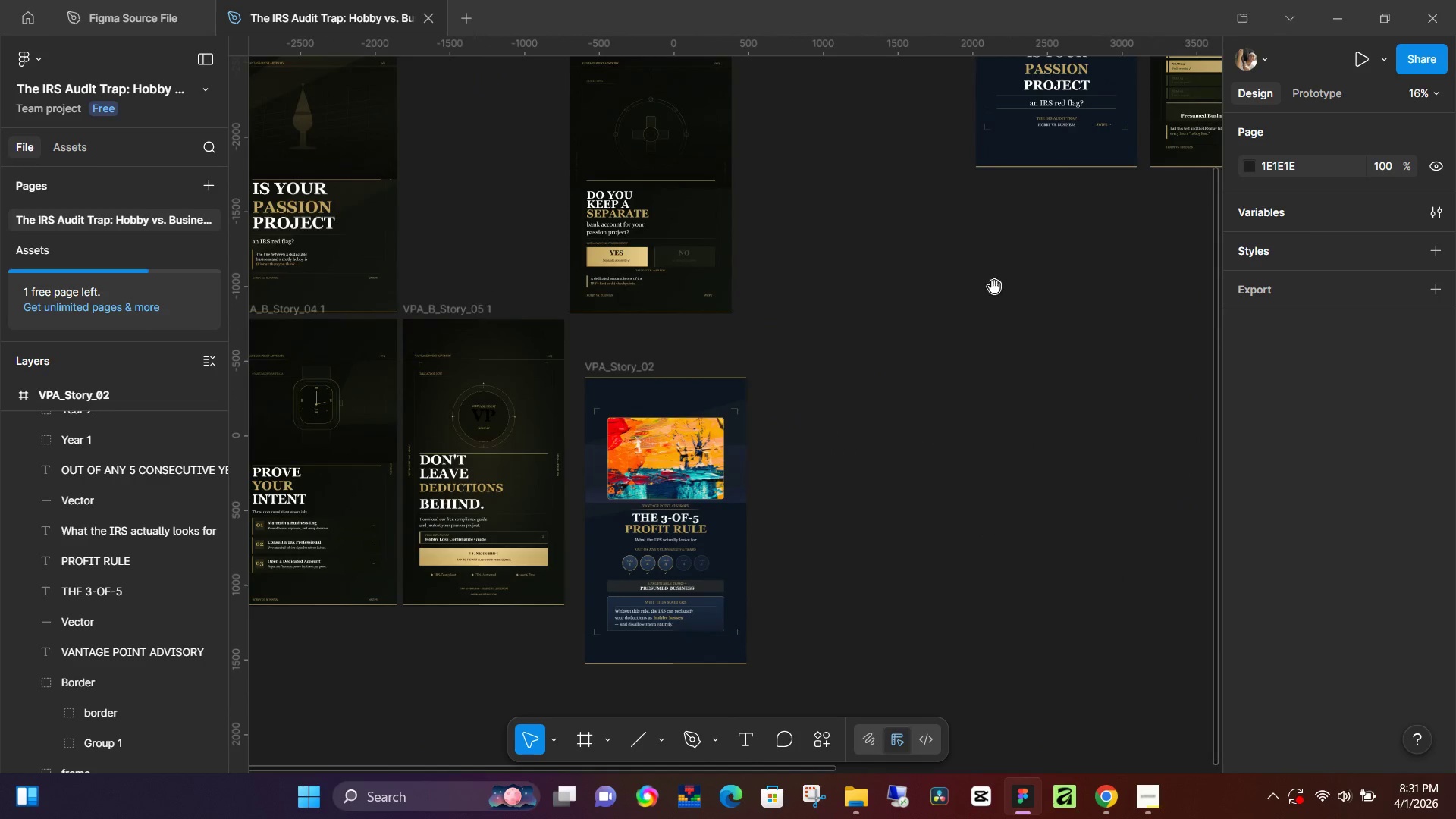 
key(Space)
 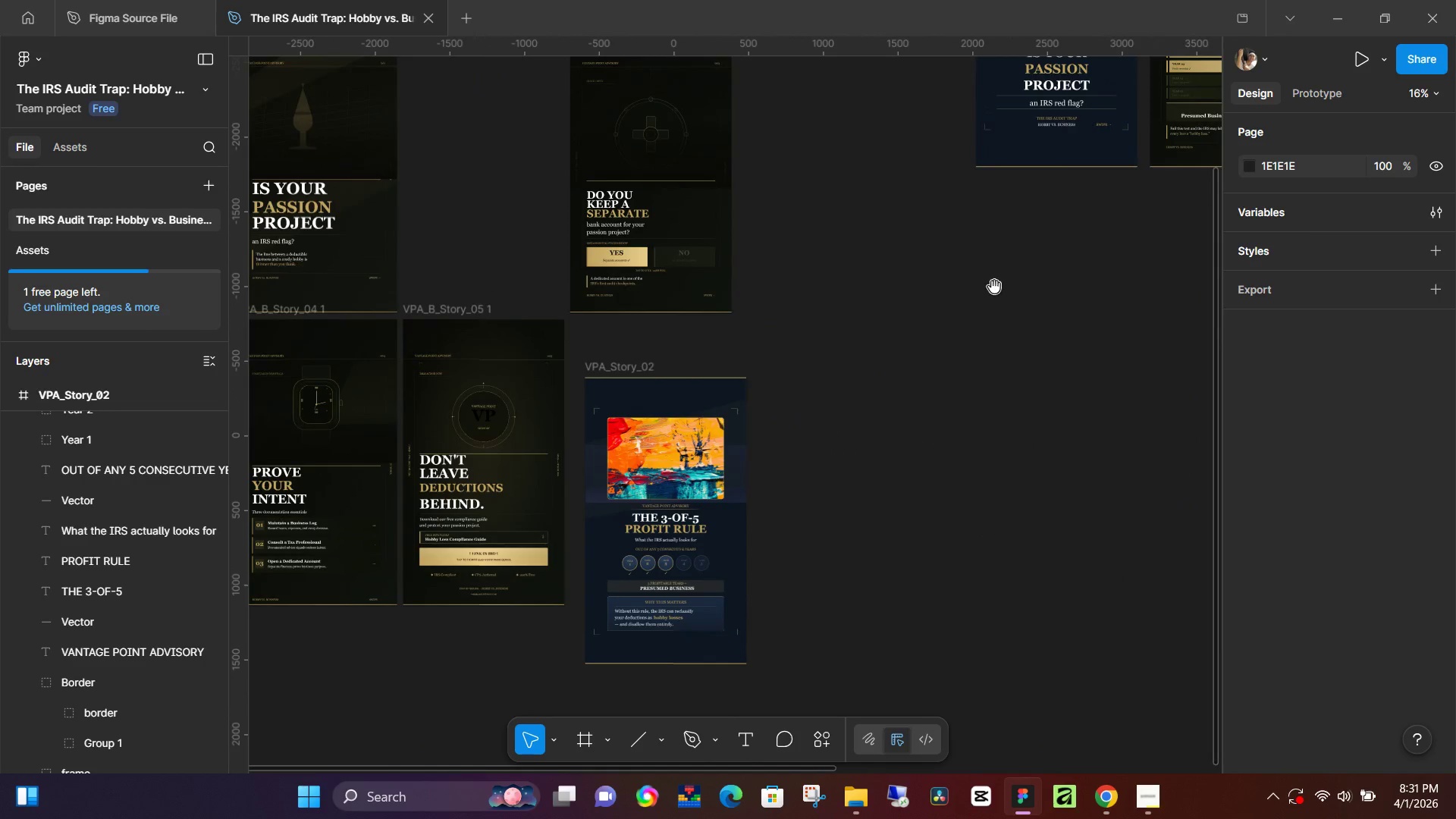 
key(Space)
 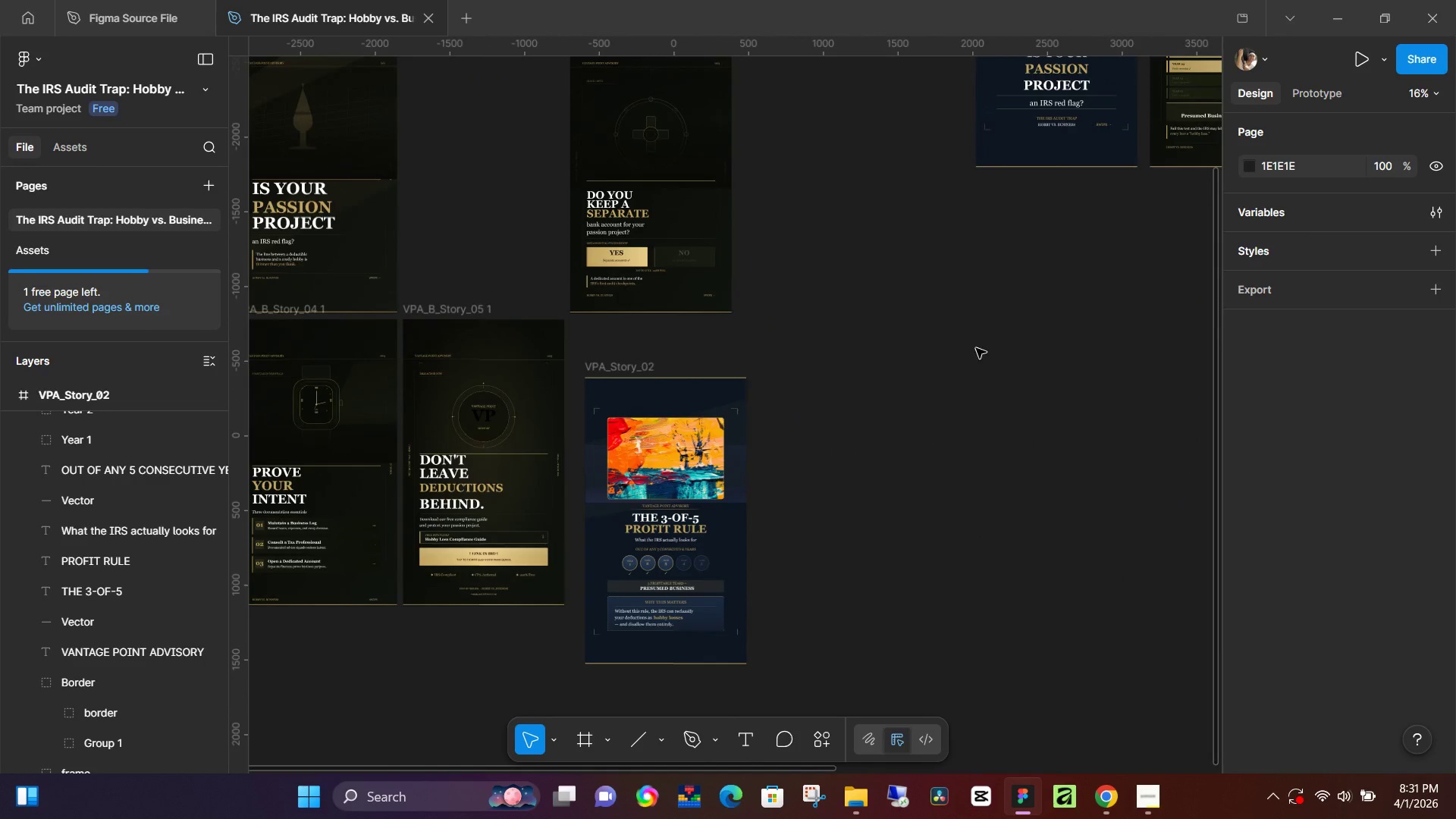 
key(Space)
 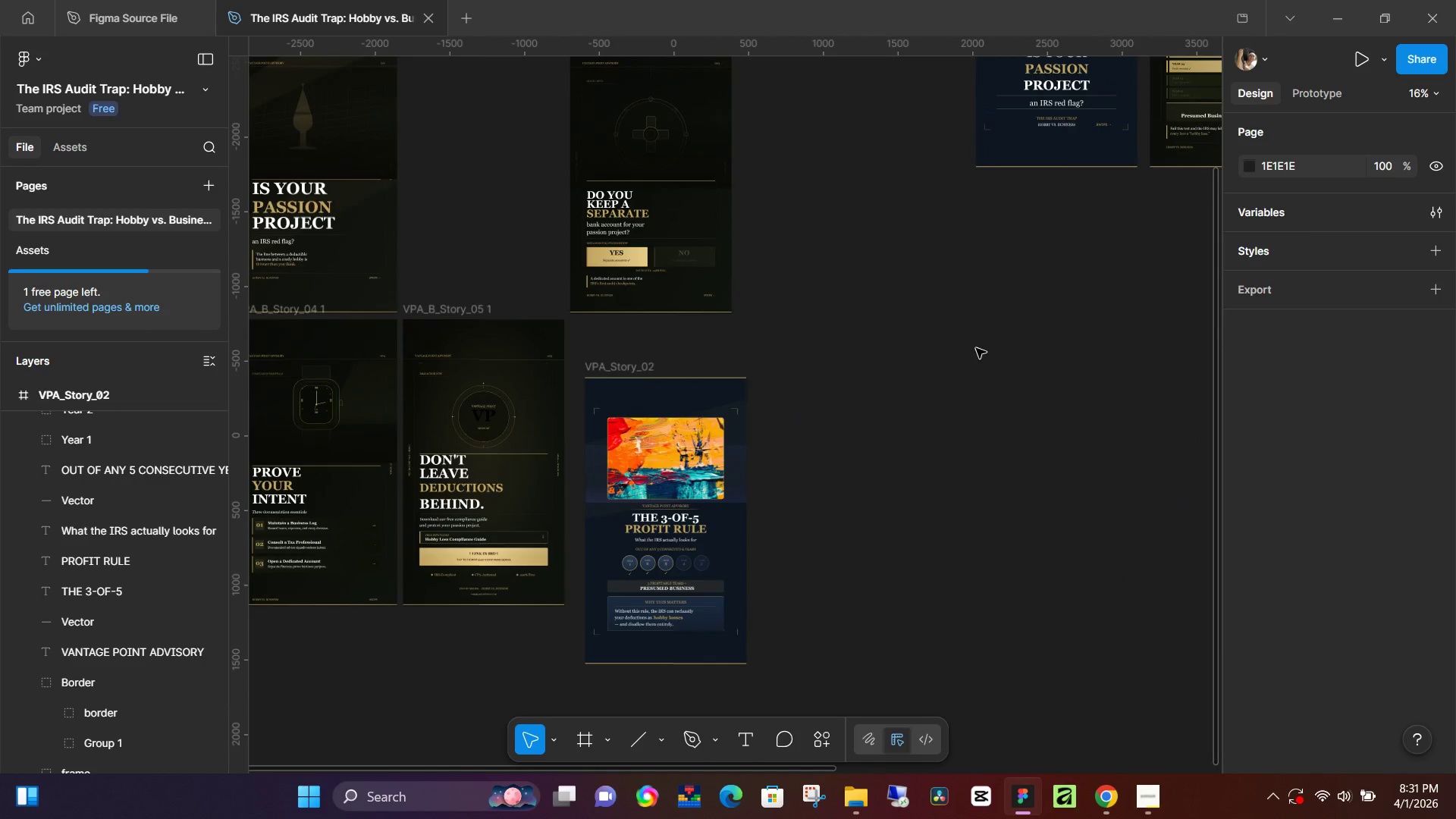 
key(Space)
 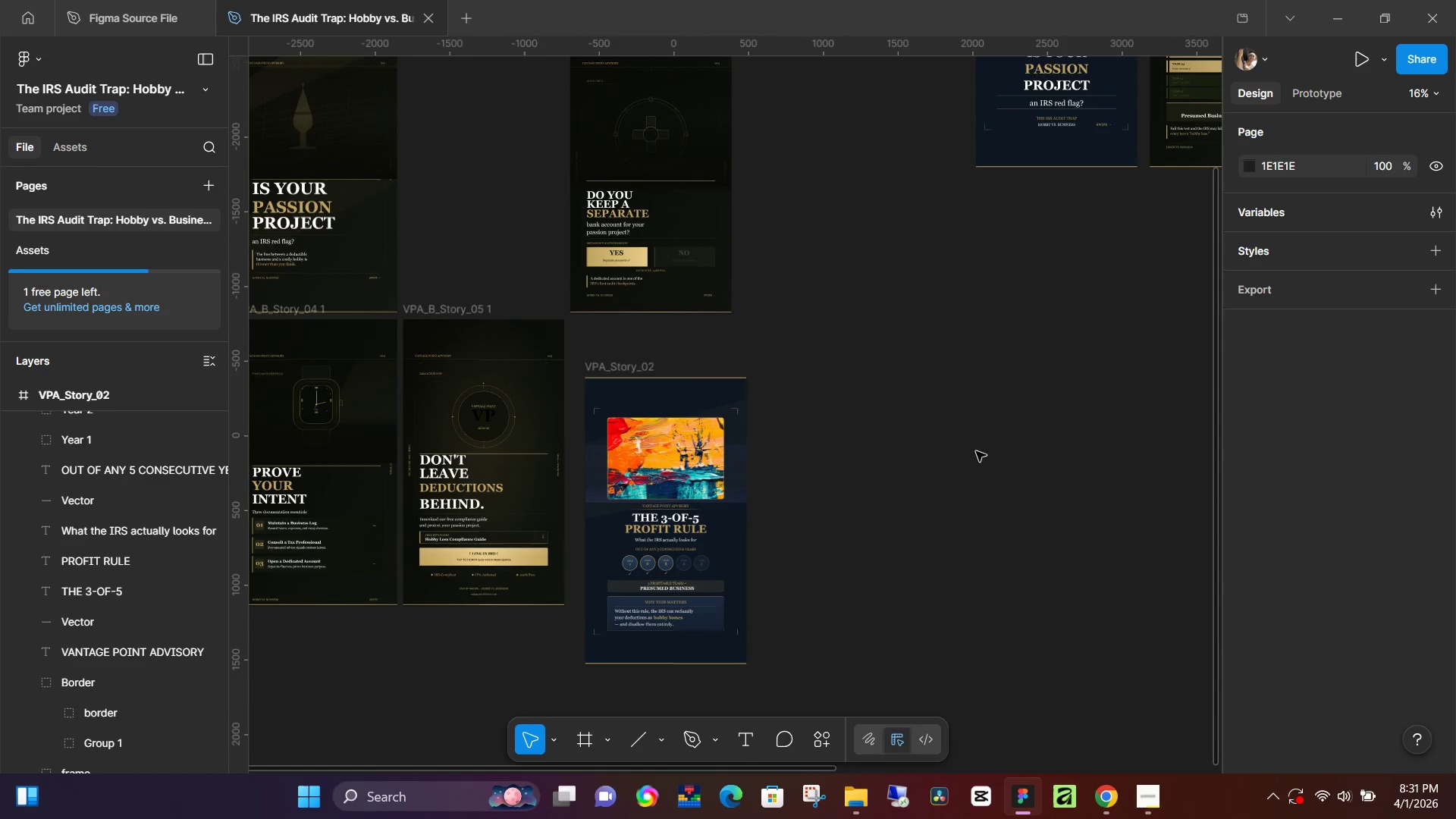 
key(Space)
 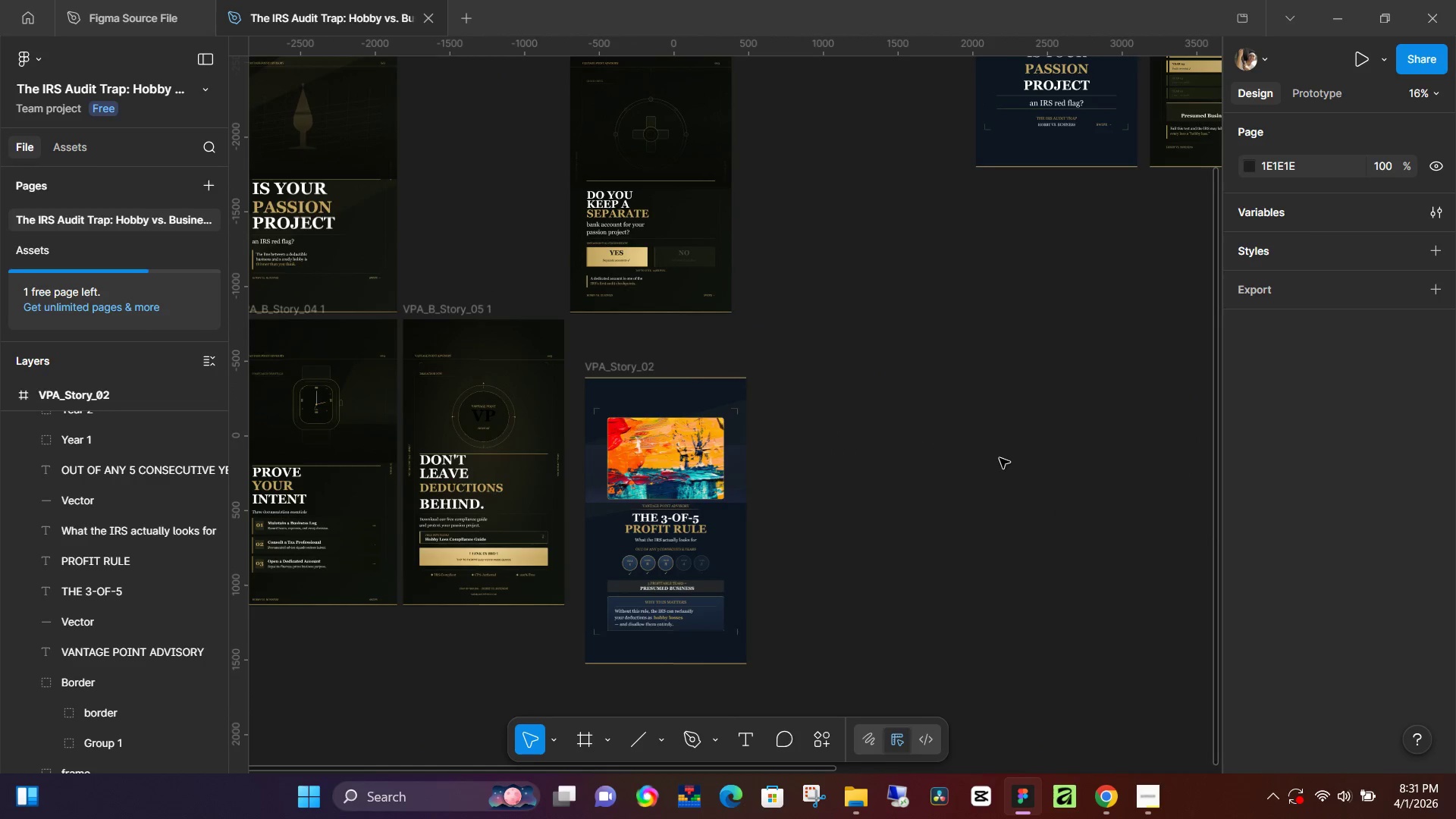 
hold_key(key=Space, duration=1.51)
 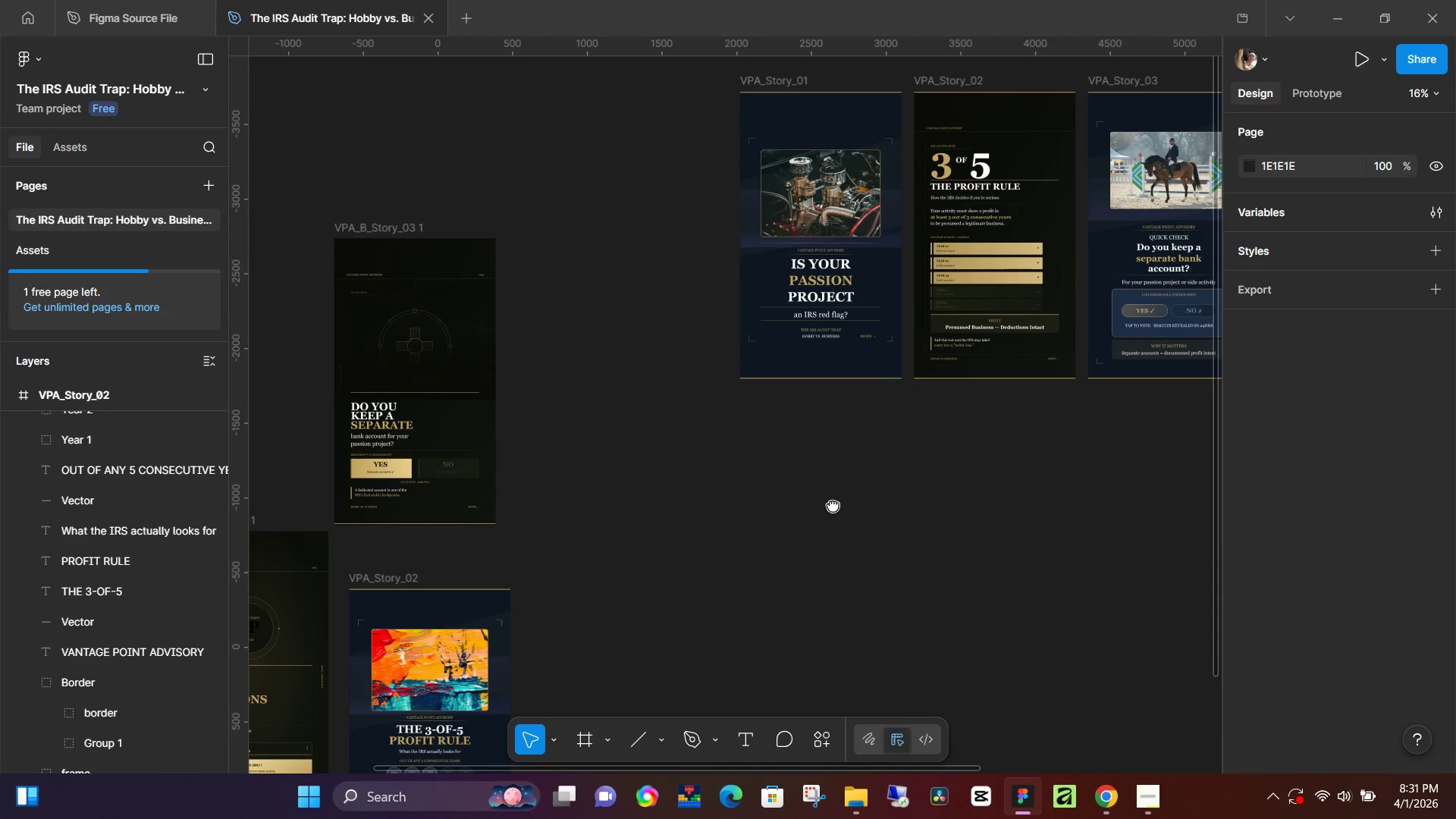 
left_click_drag(start_coordinate=[1068, 293], to_coordinate=[658, 613])
 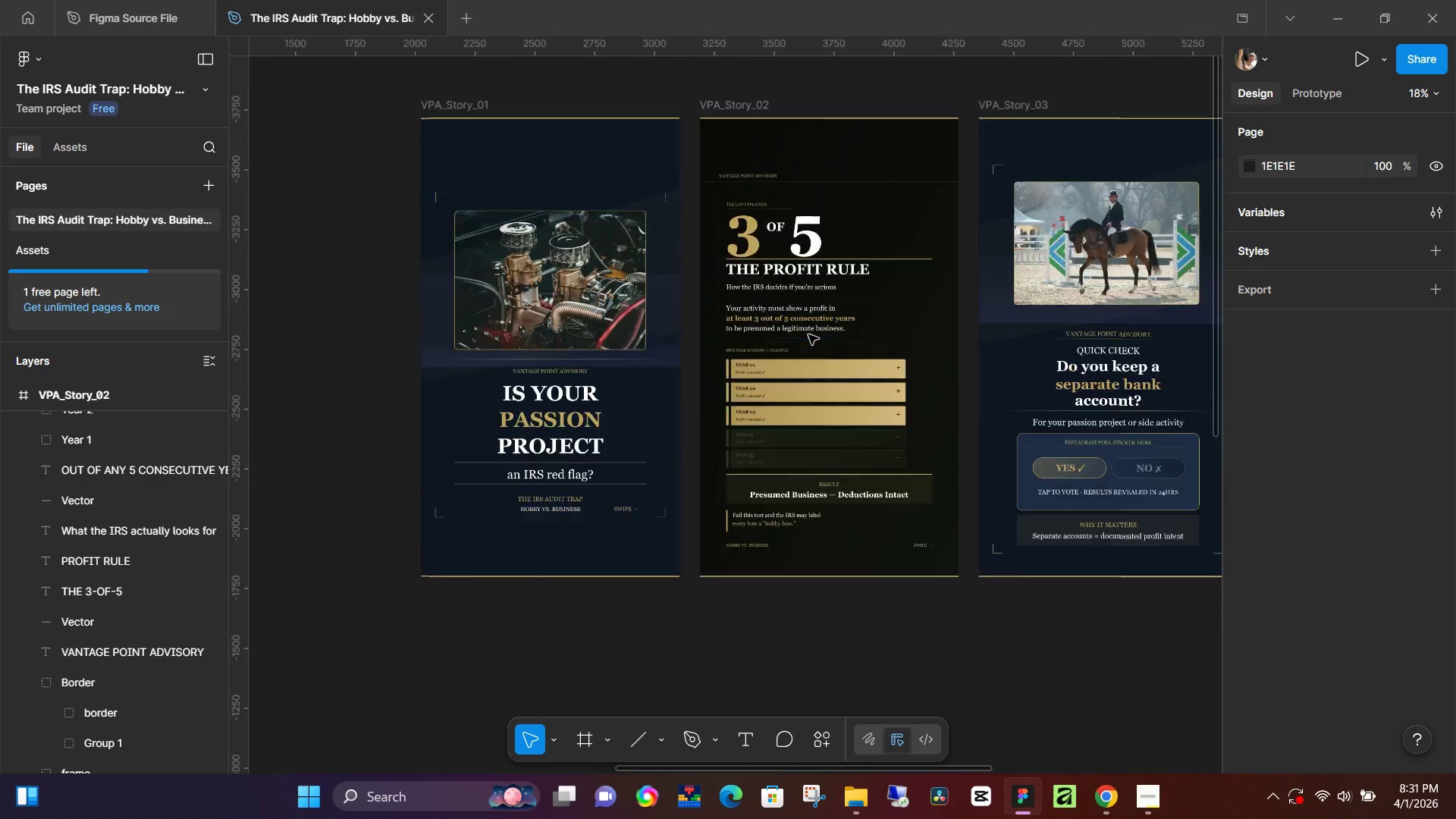 
hold_key(key=Space, duration=1.5)
 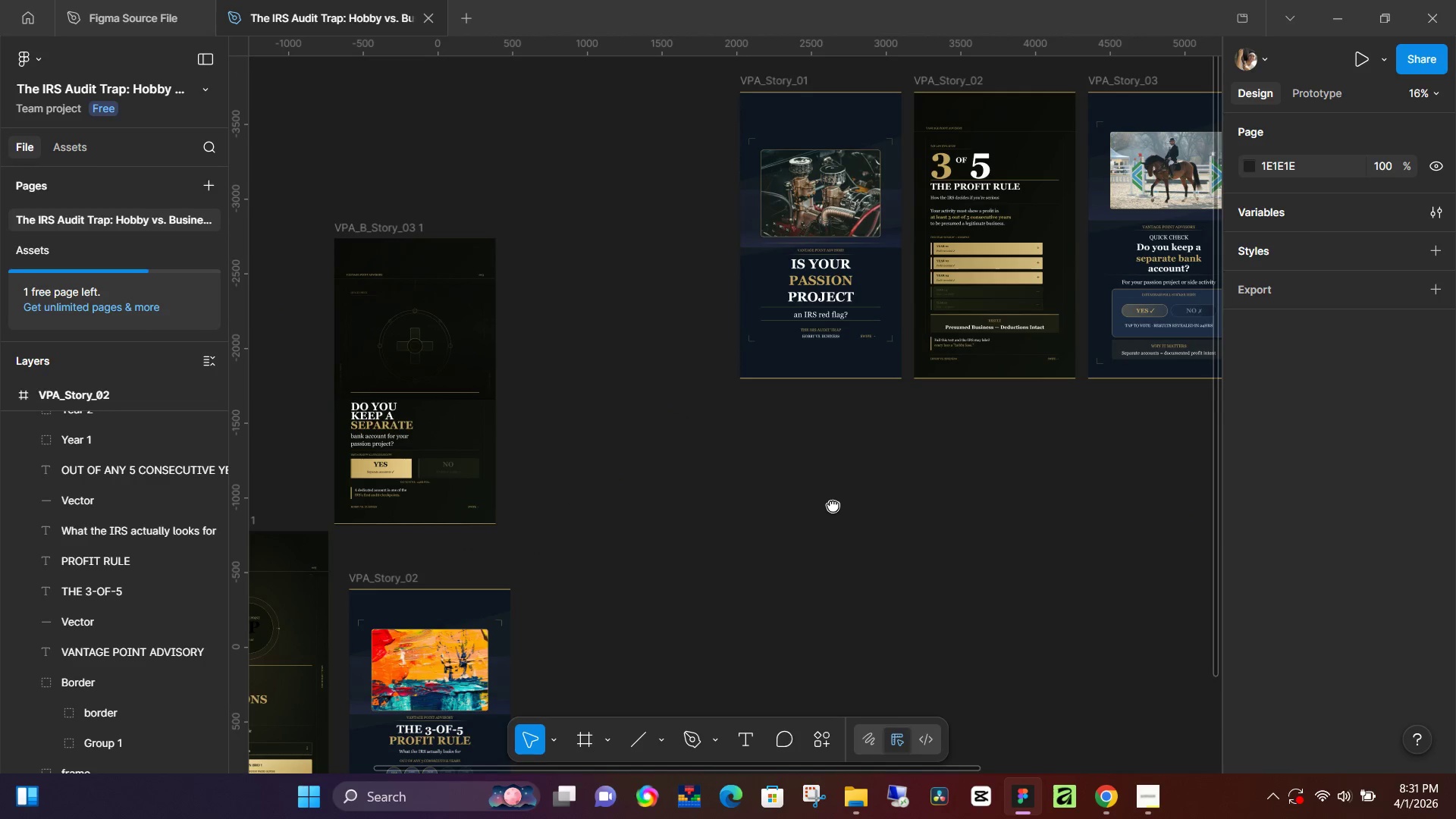 
hold_key(key=Space, duration=1.5)
 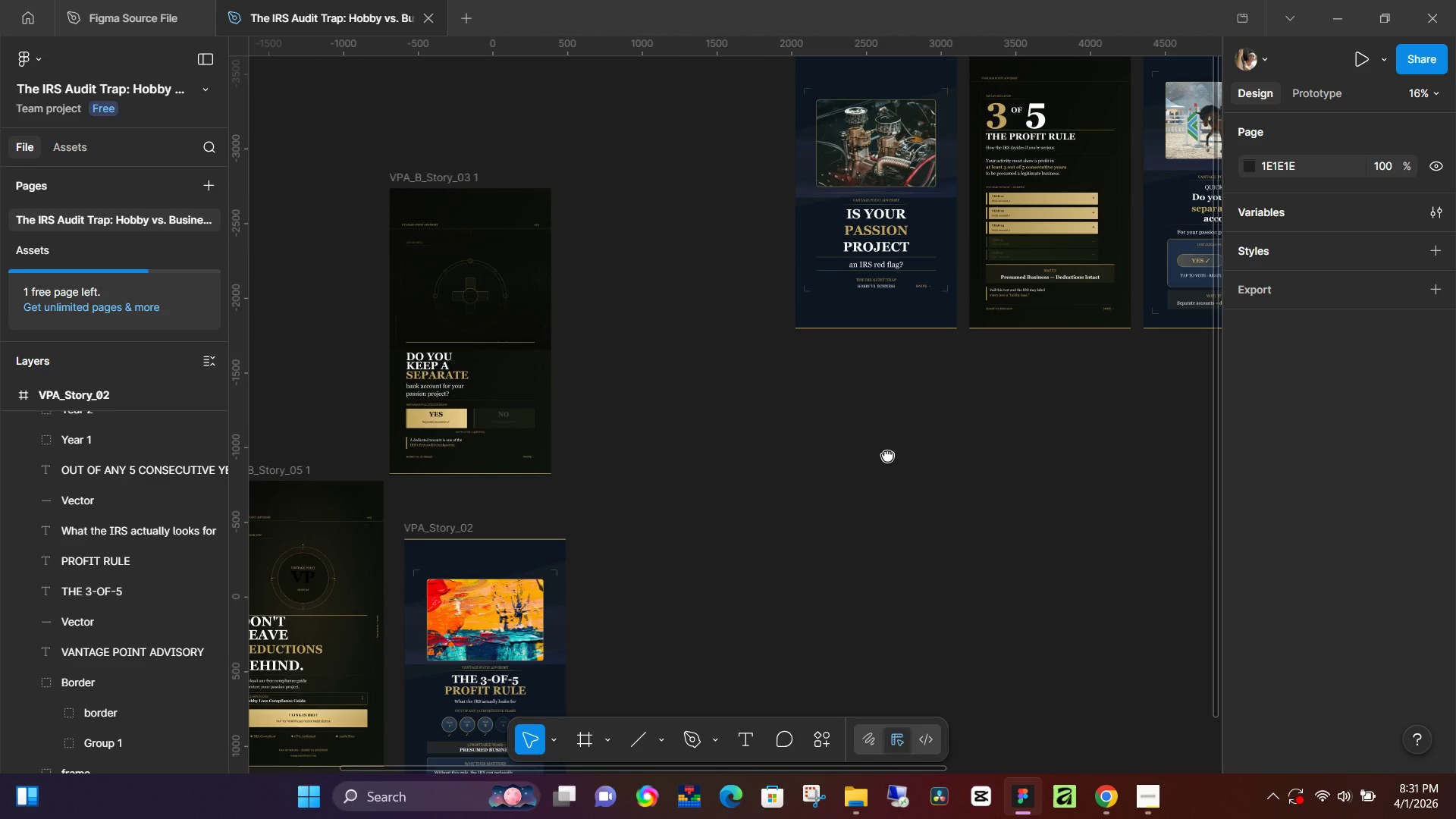 
hold_key(key=Space, duration=1.52)
 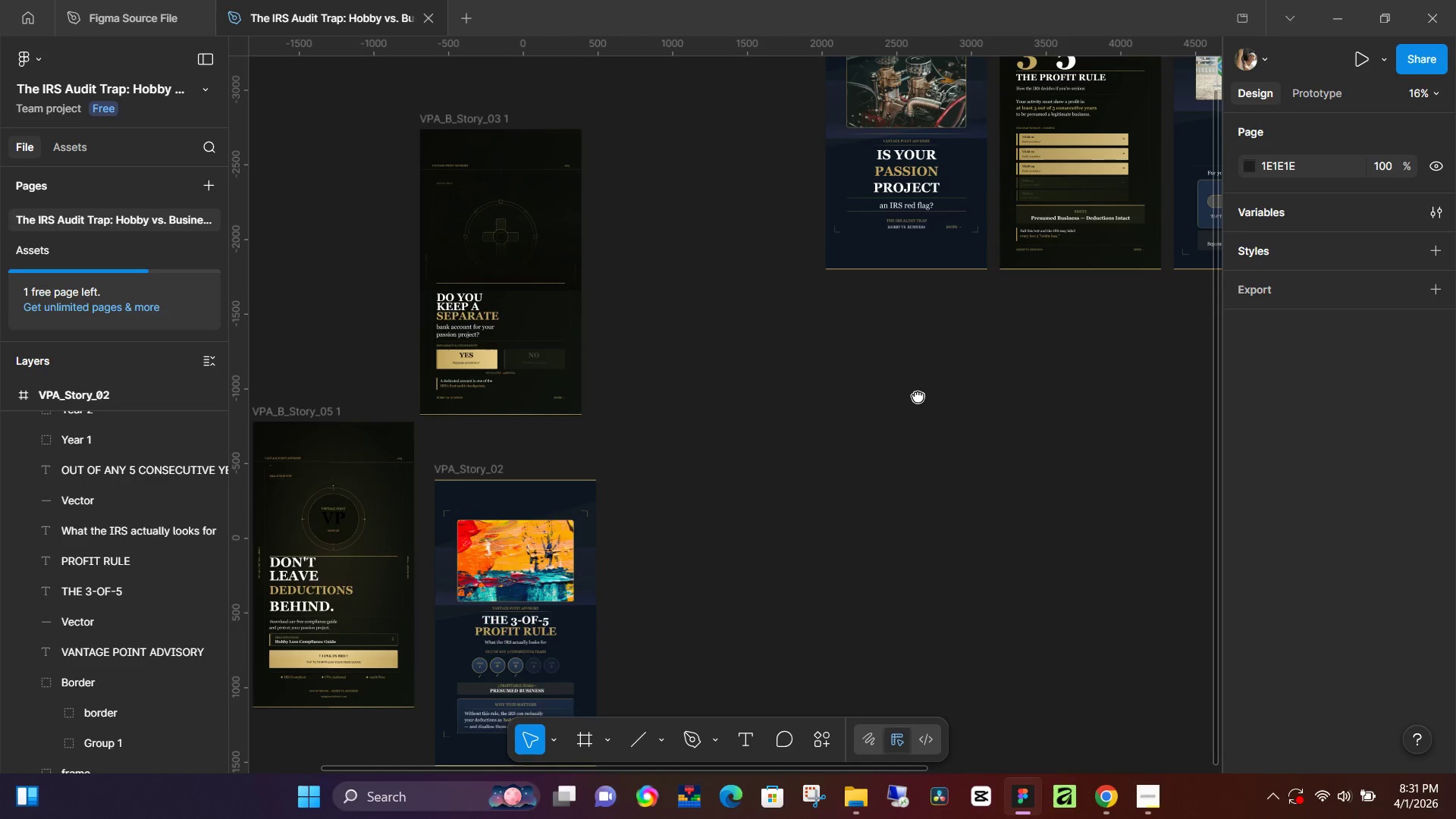 
hold_key(key=Space, duration=1.5)
 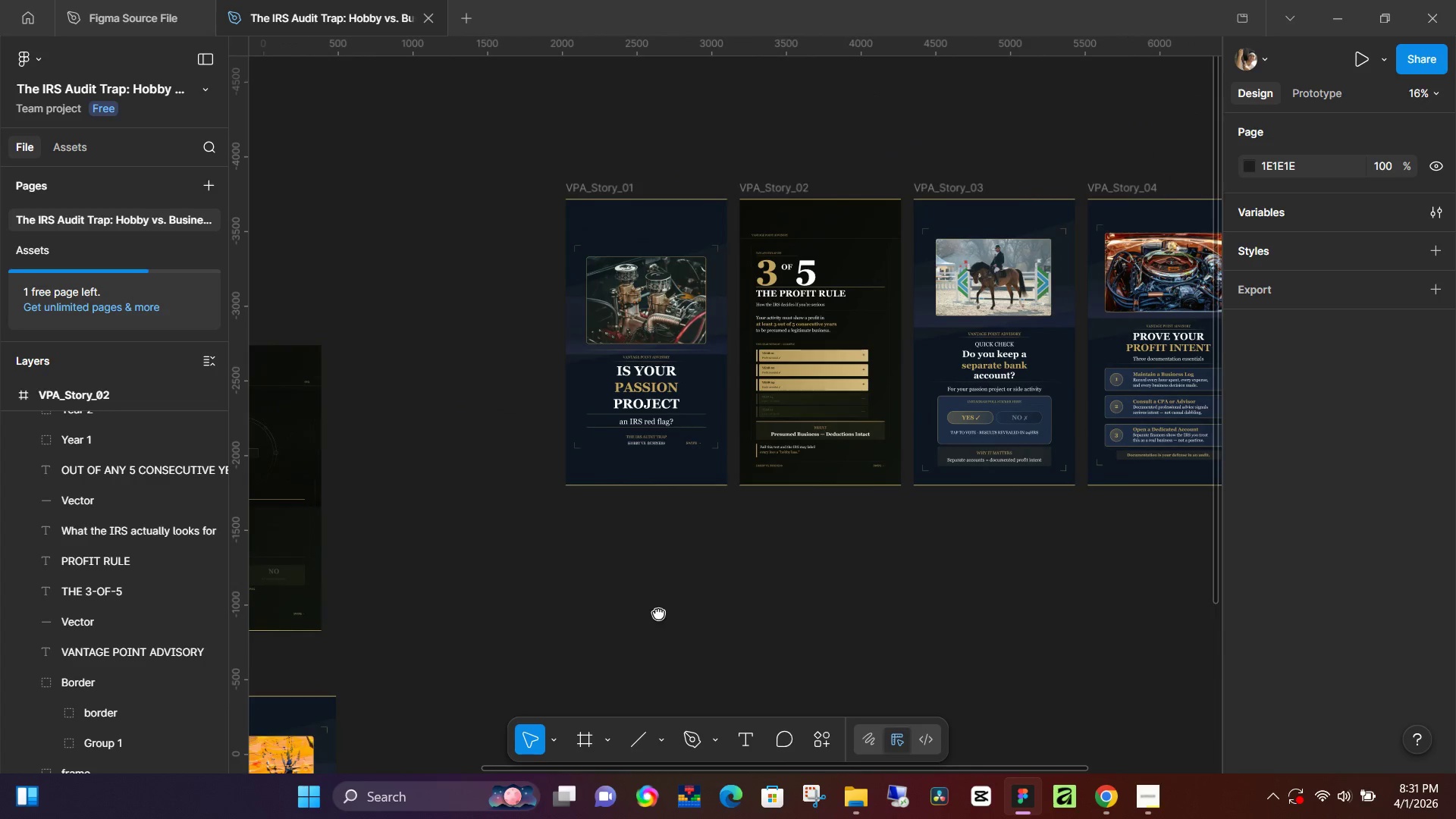 
key(Space)
 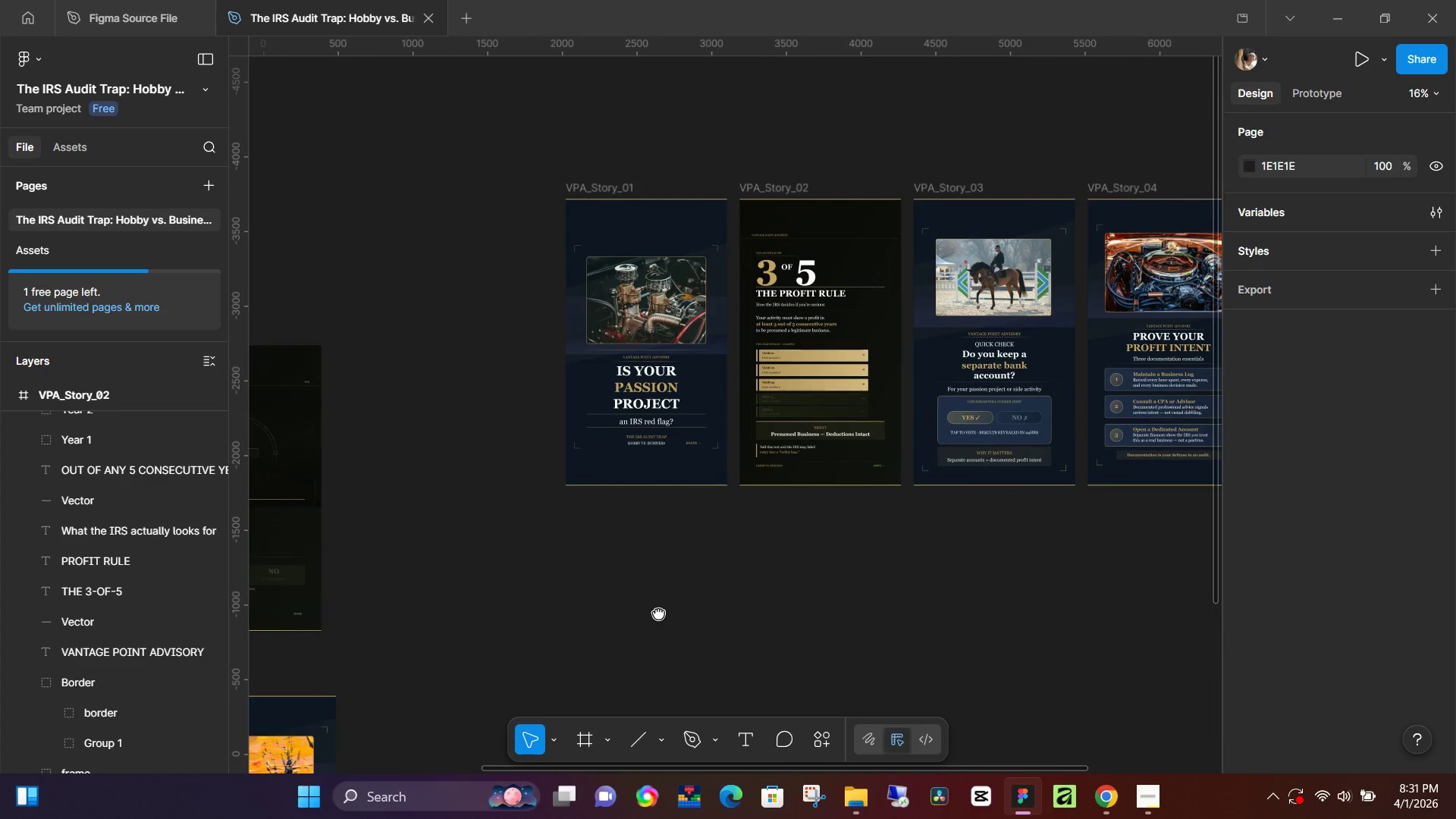 
key(Space)
 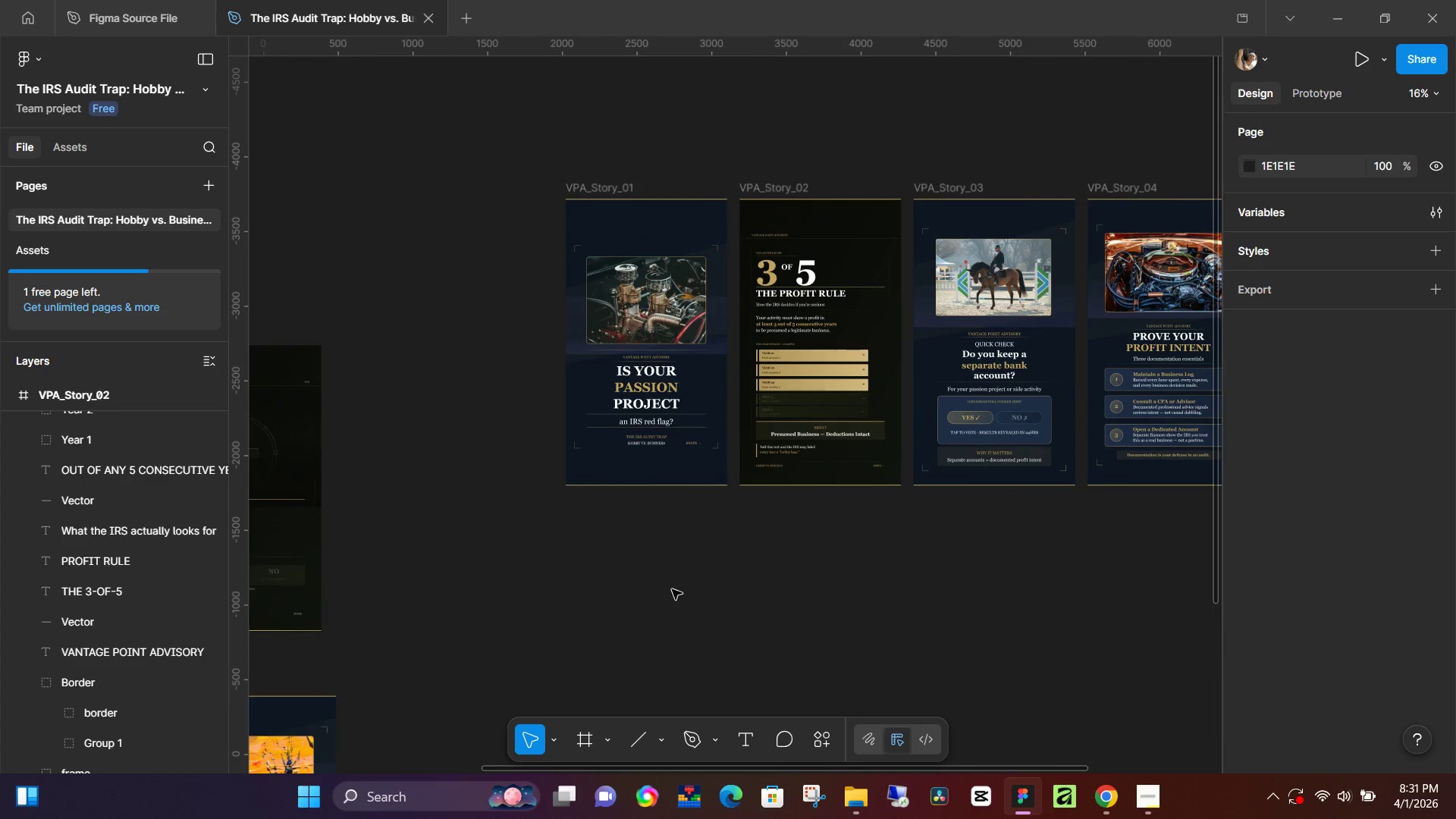 
key(Space)
 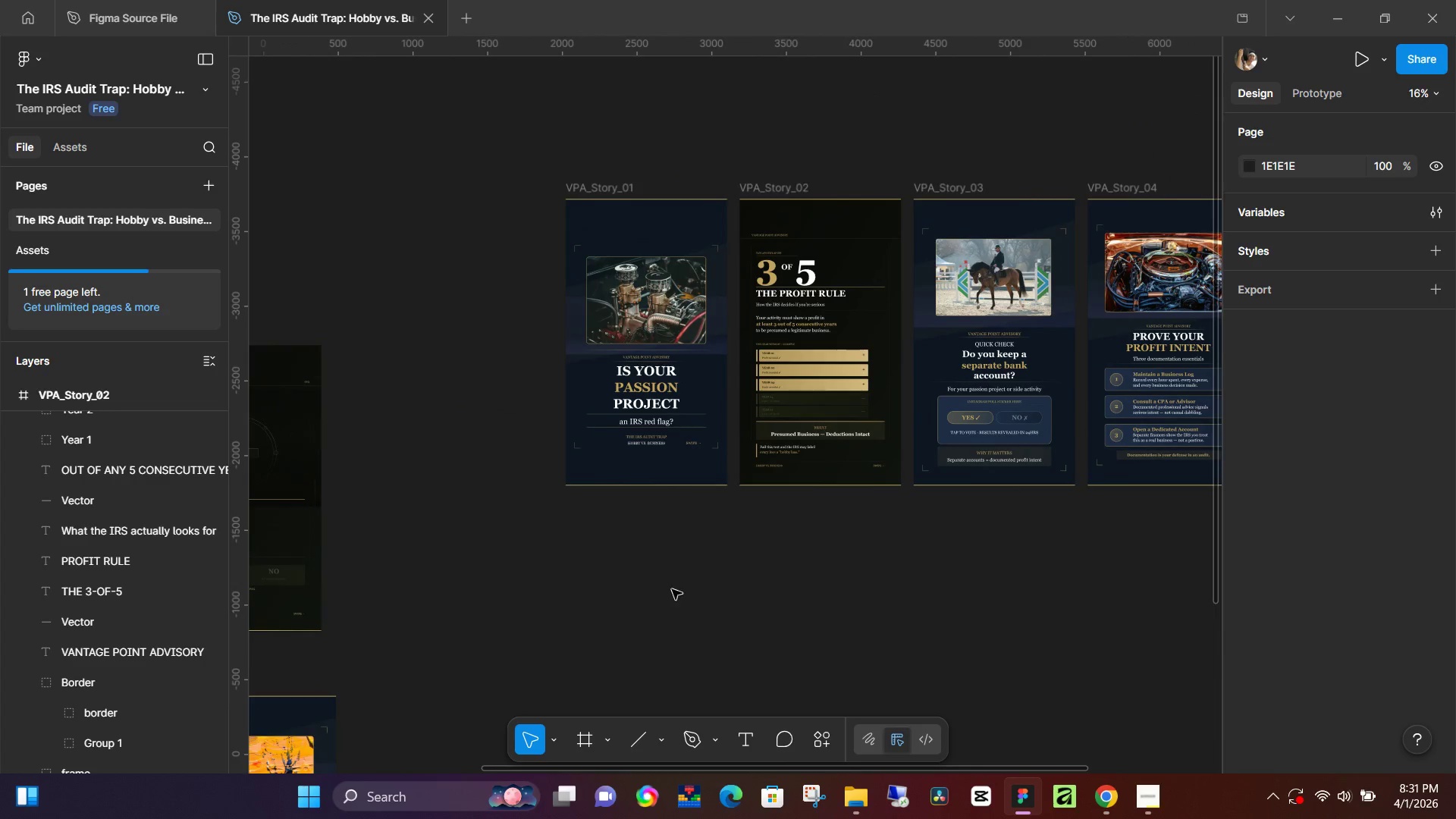 
key(Space)
 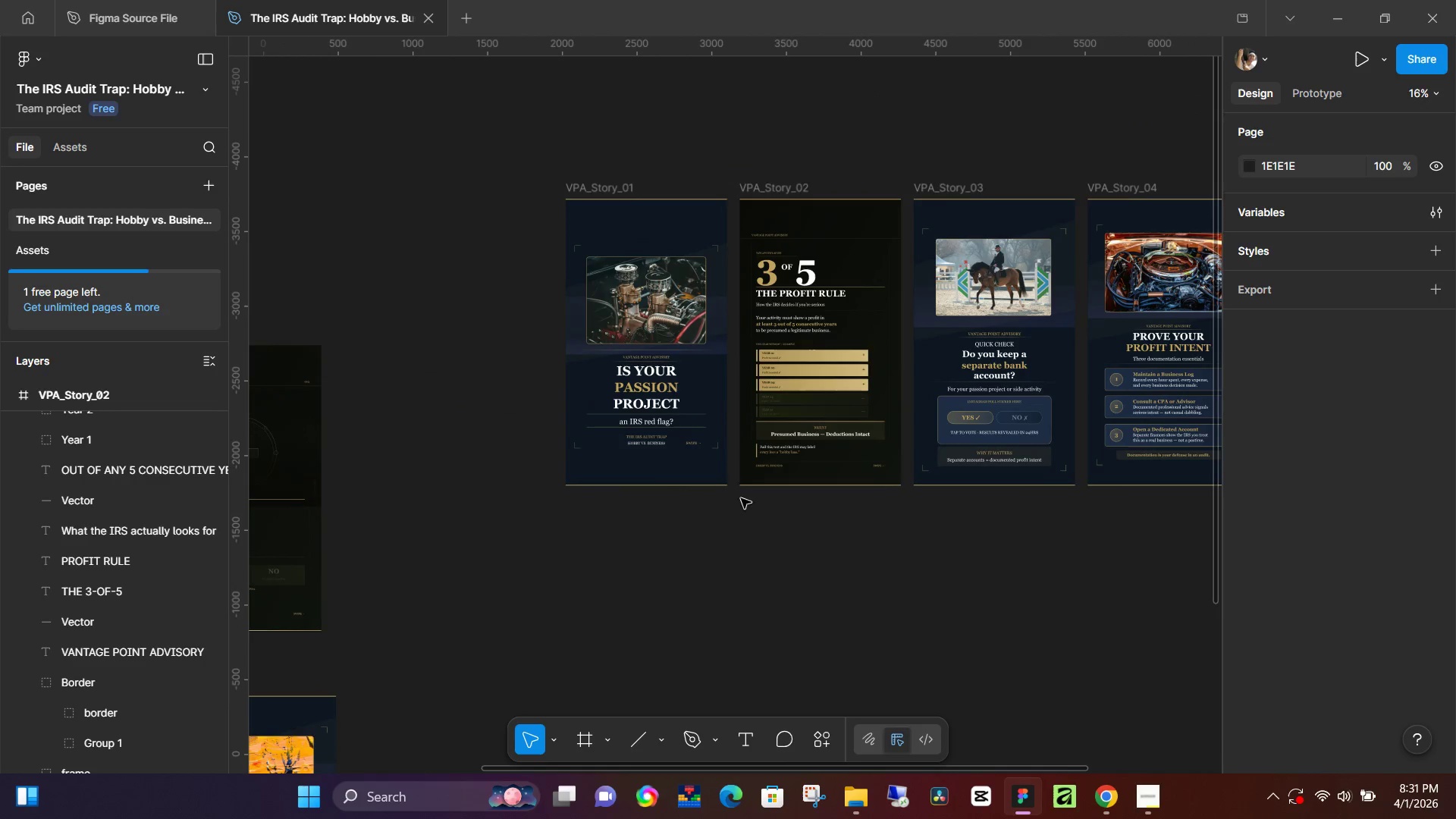 
key(Space)
 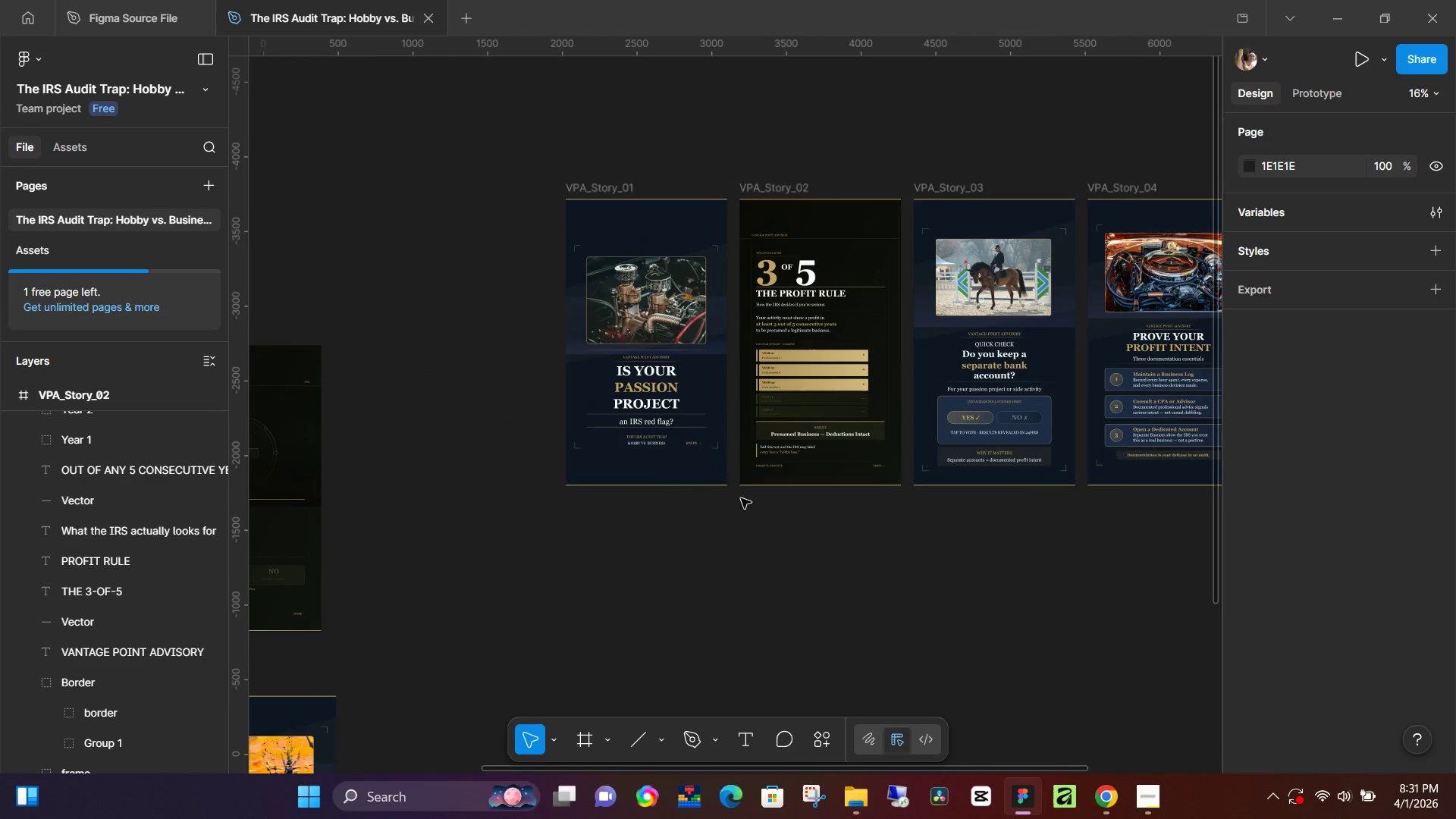 
key(Space)
 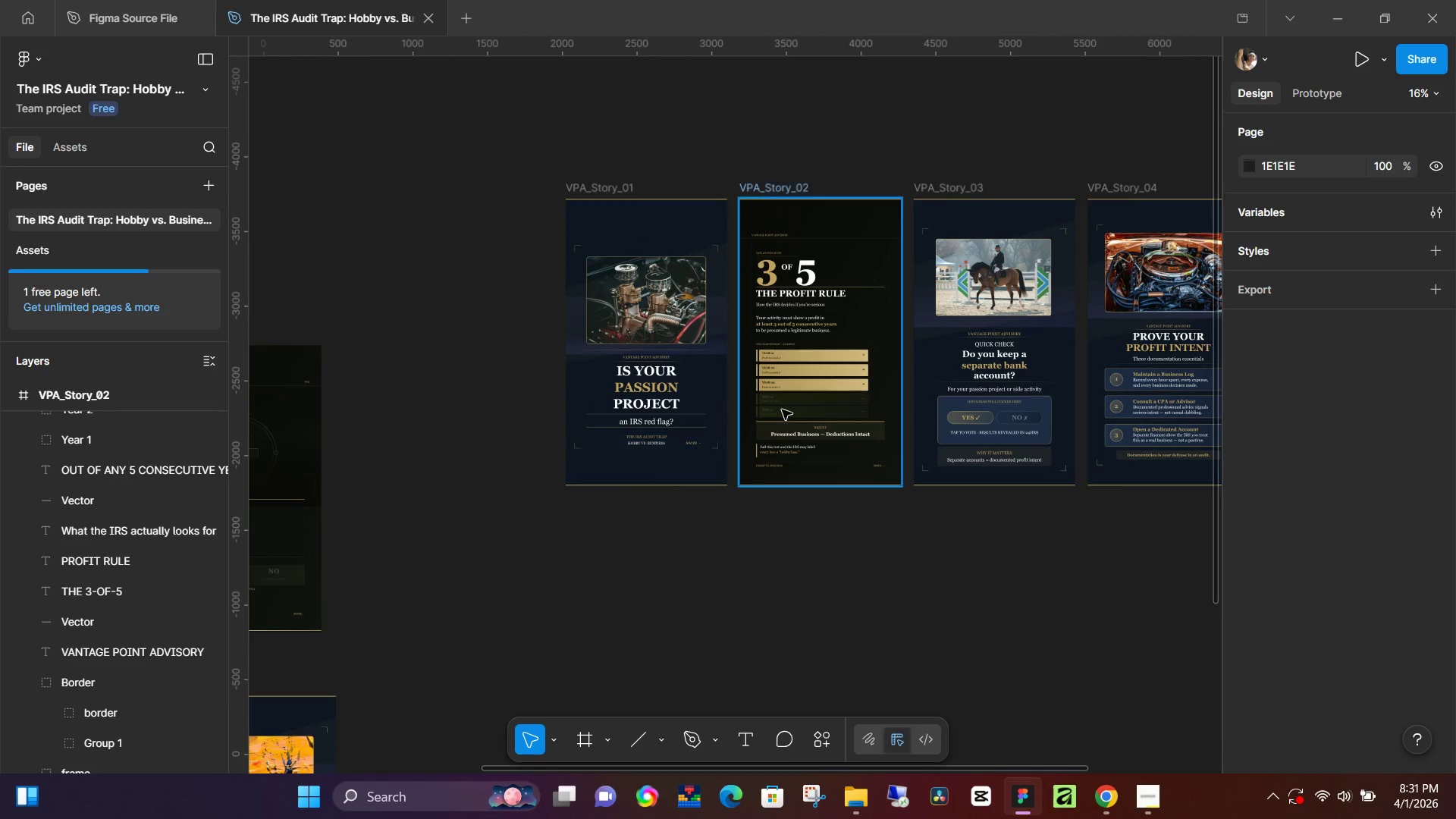 
key(Space)
 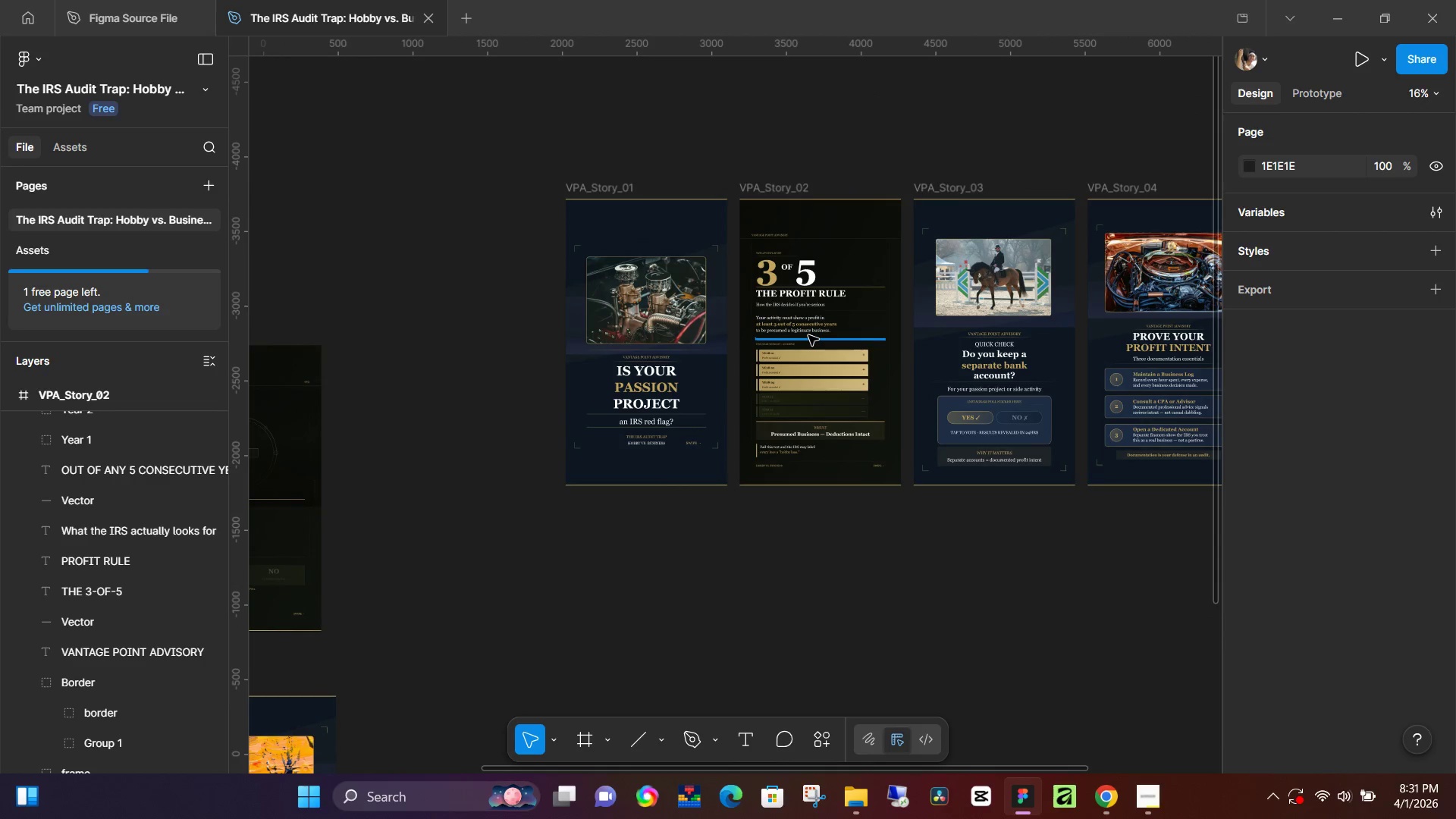 
hold_key(key=ControlLeft, duration=0.45)
scroll: coordinate [808, 334], scroll_direction: up, amount: 6.0
 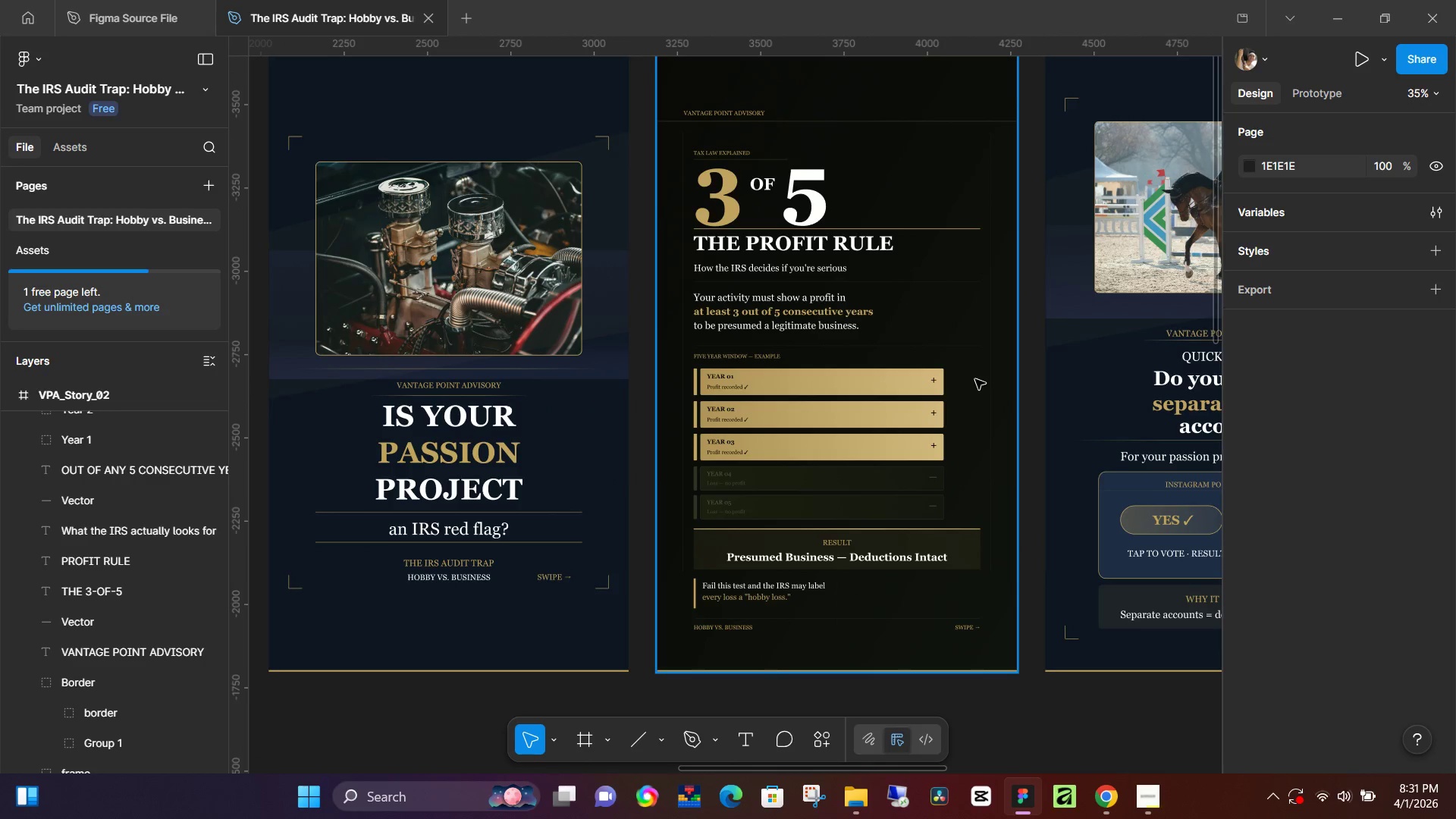 
wait(8.59)
 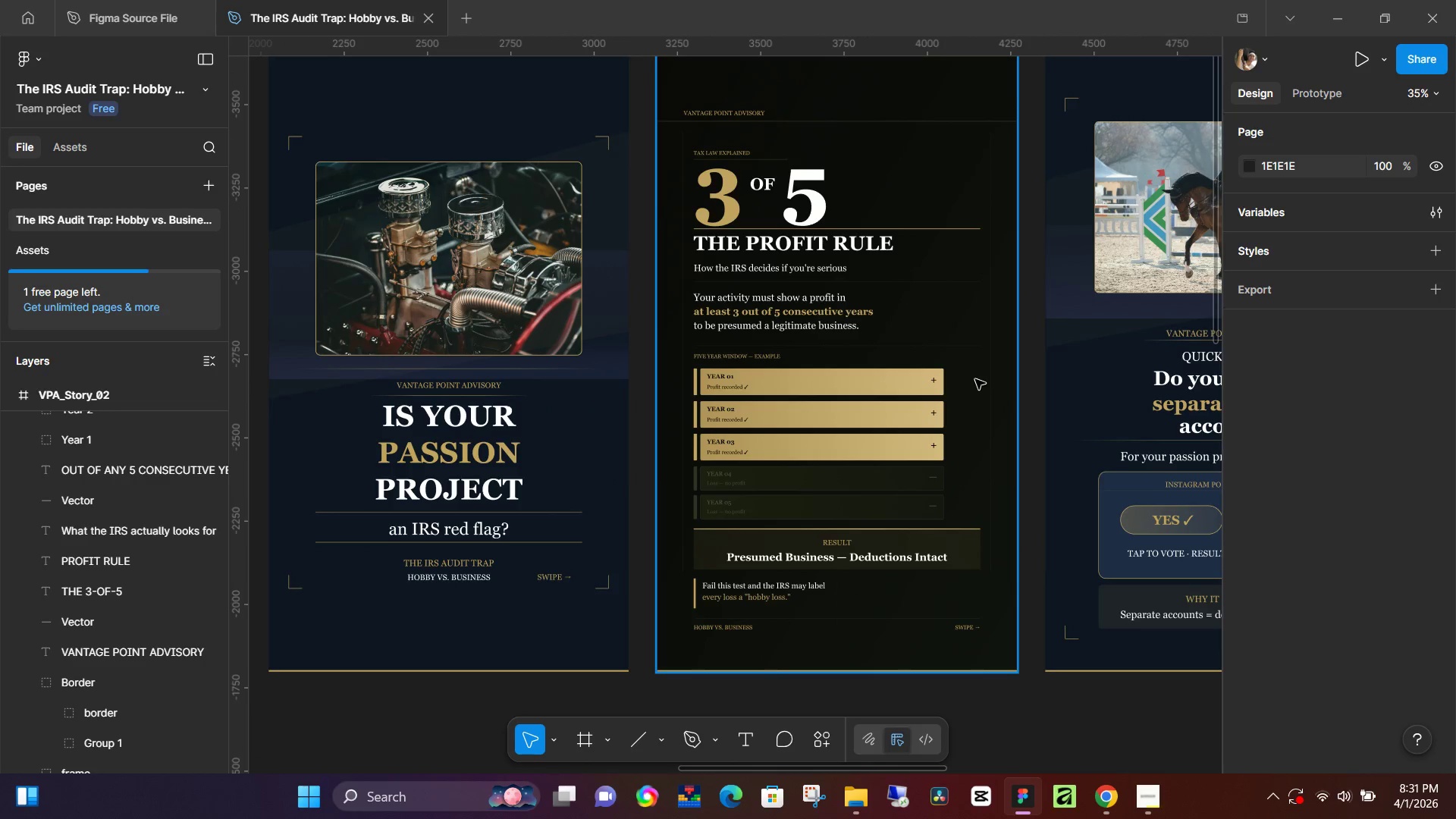 
scroll: coordinate [1017, 420], scroll_direction: up, amount: 5.0
 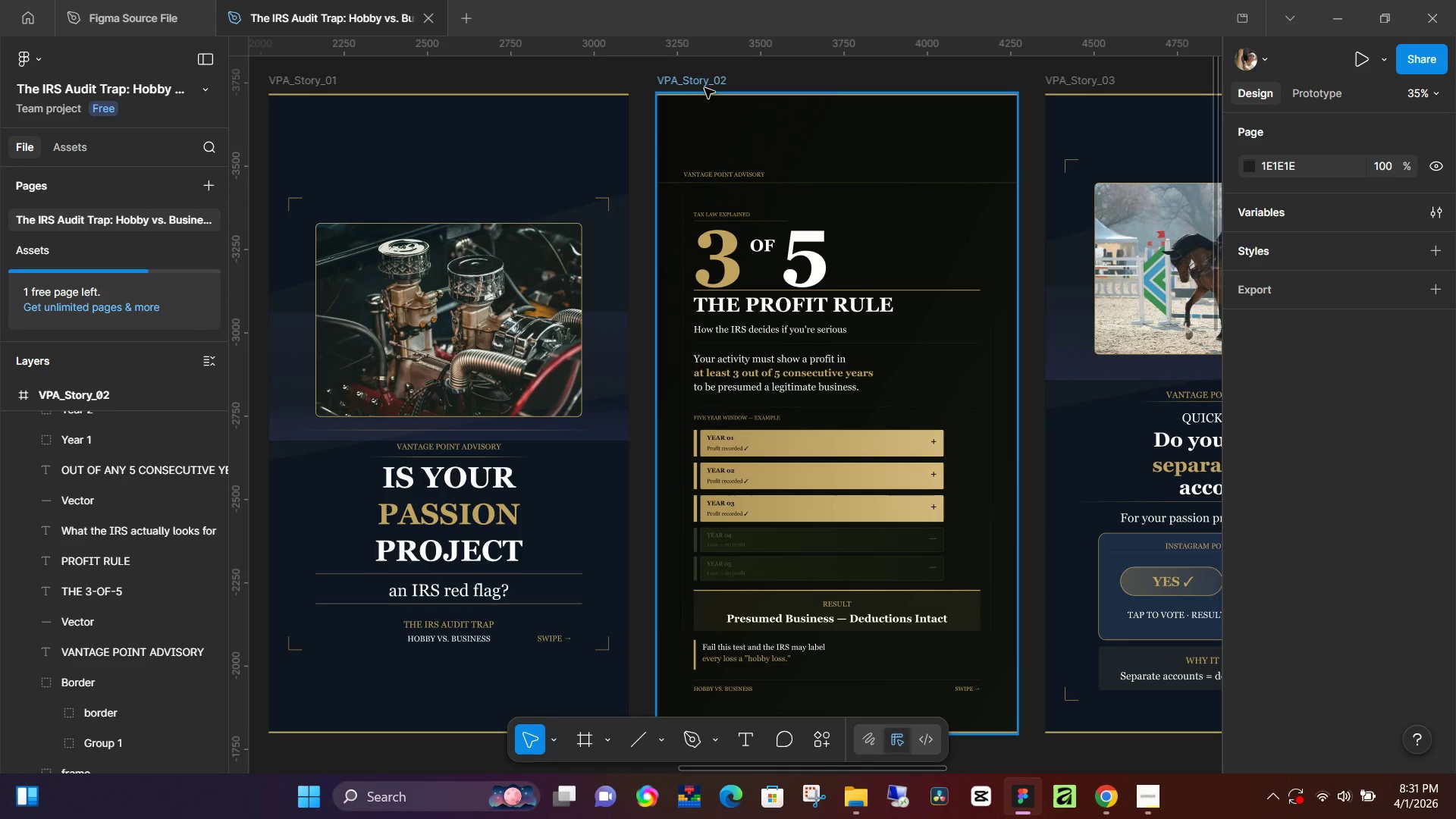 
left_click([704, 88])
 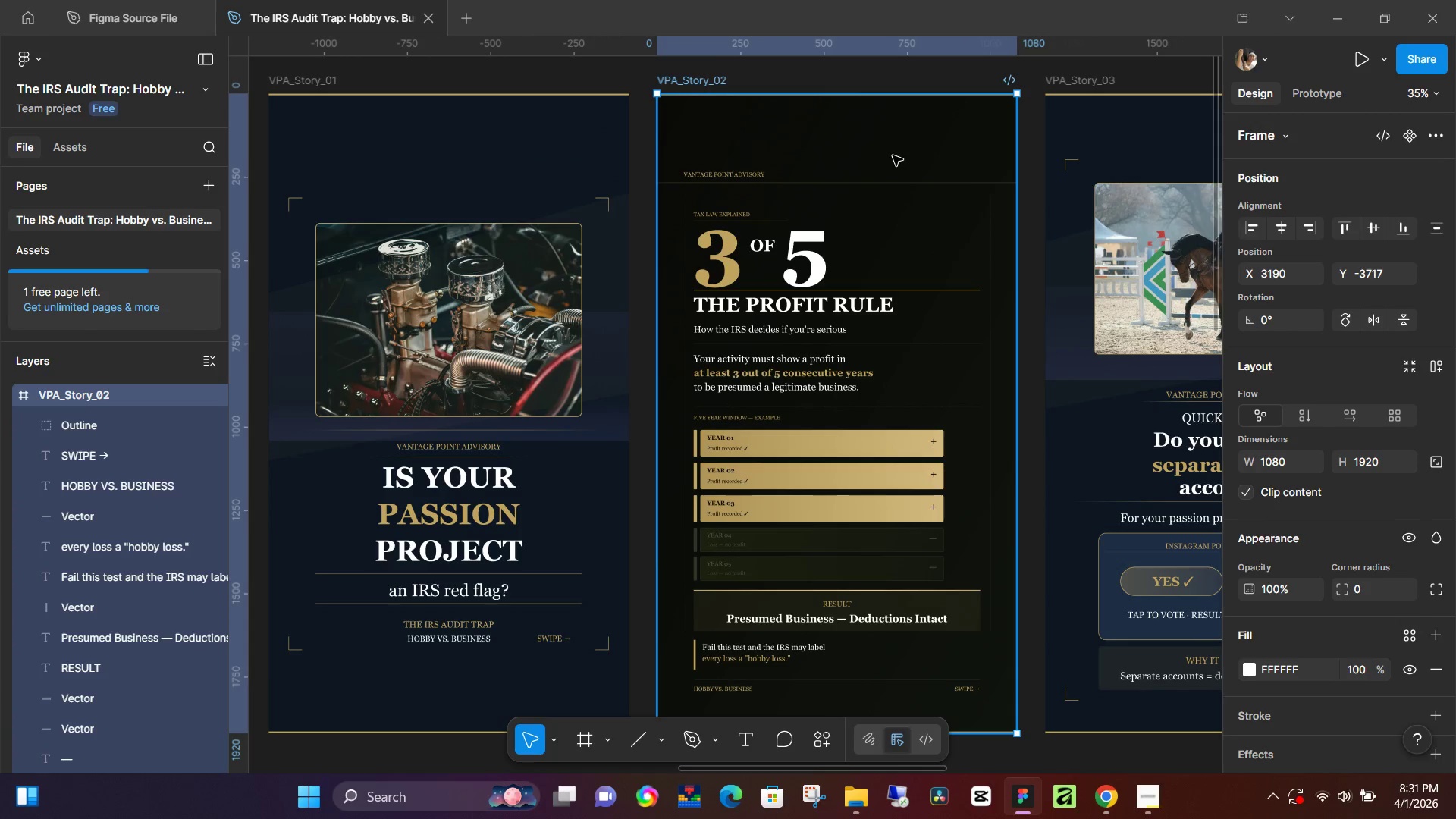 
wait(6.92)
 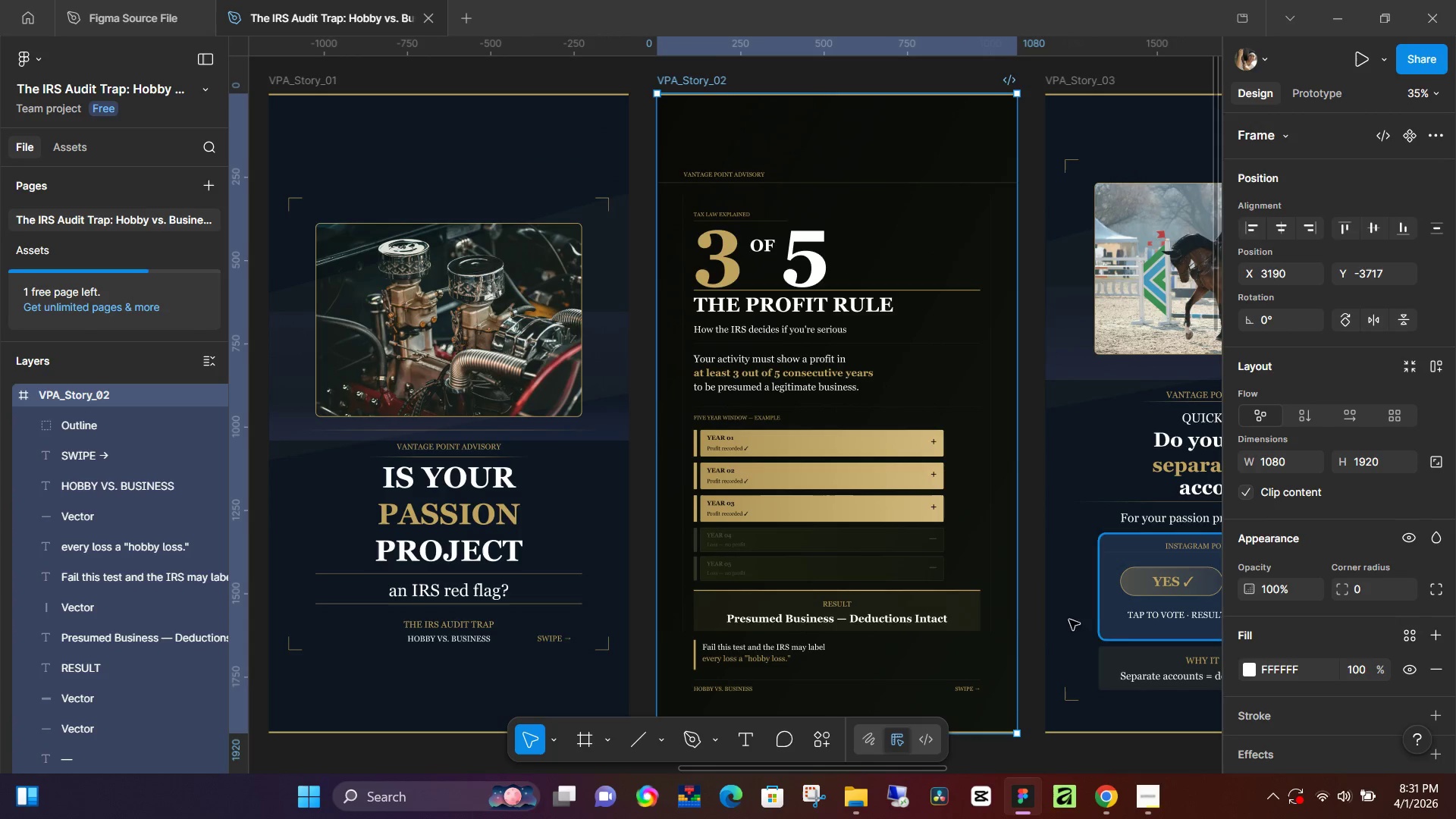 
left_click([1250, 669])
 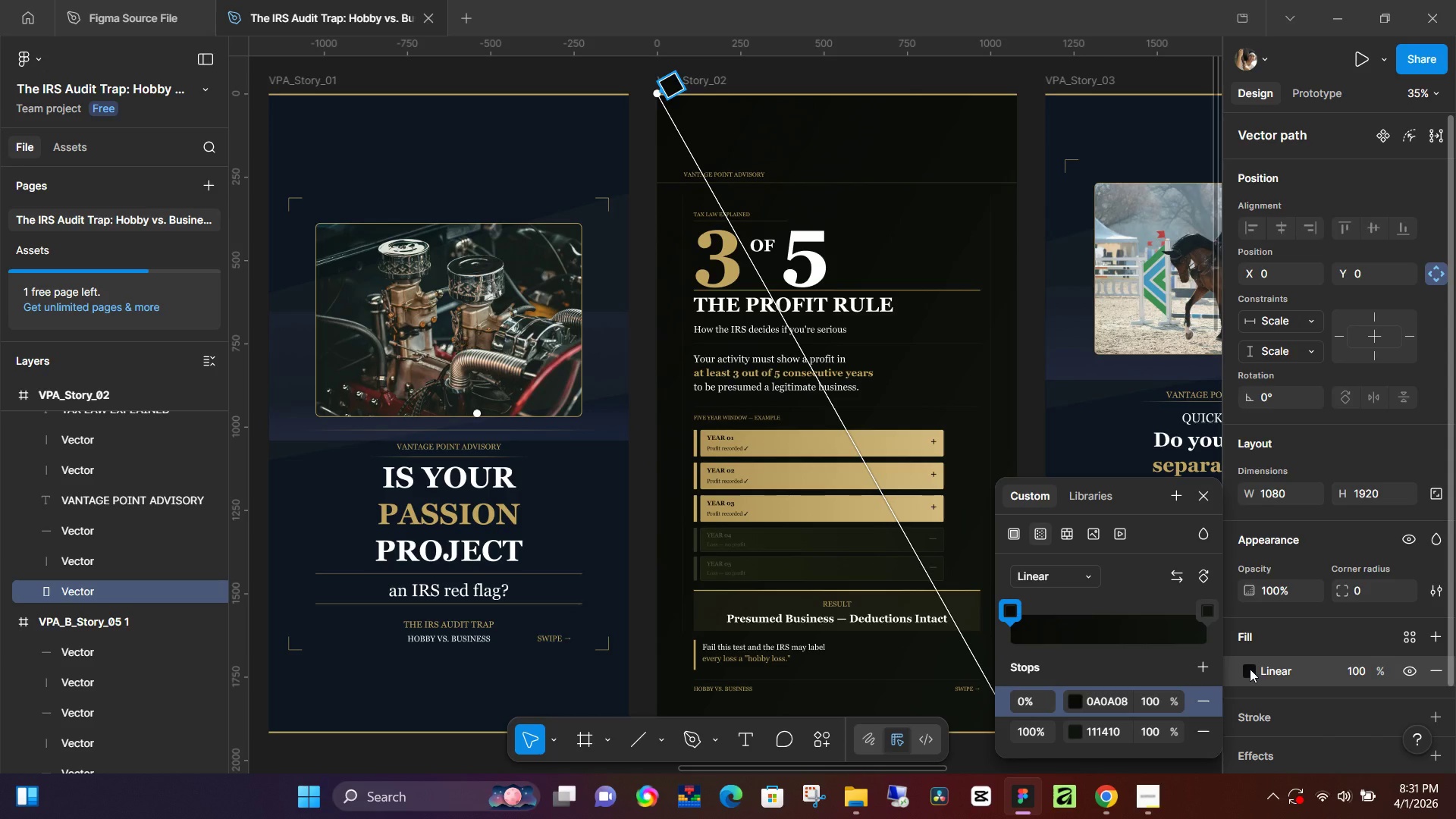 
left_click([1250, 669])
 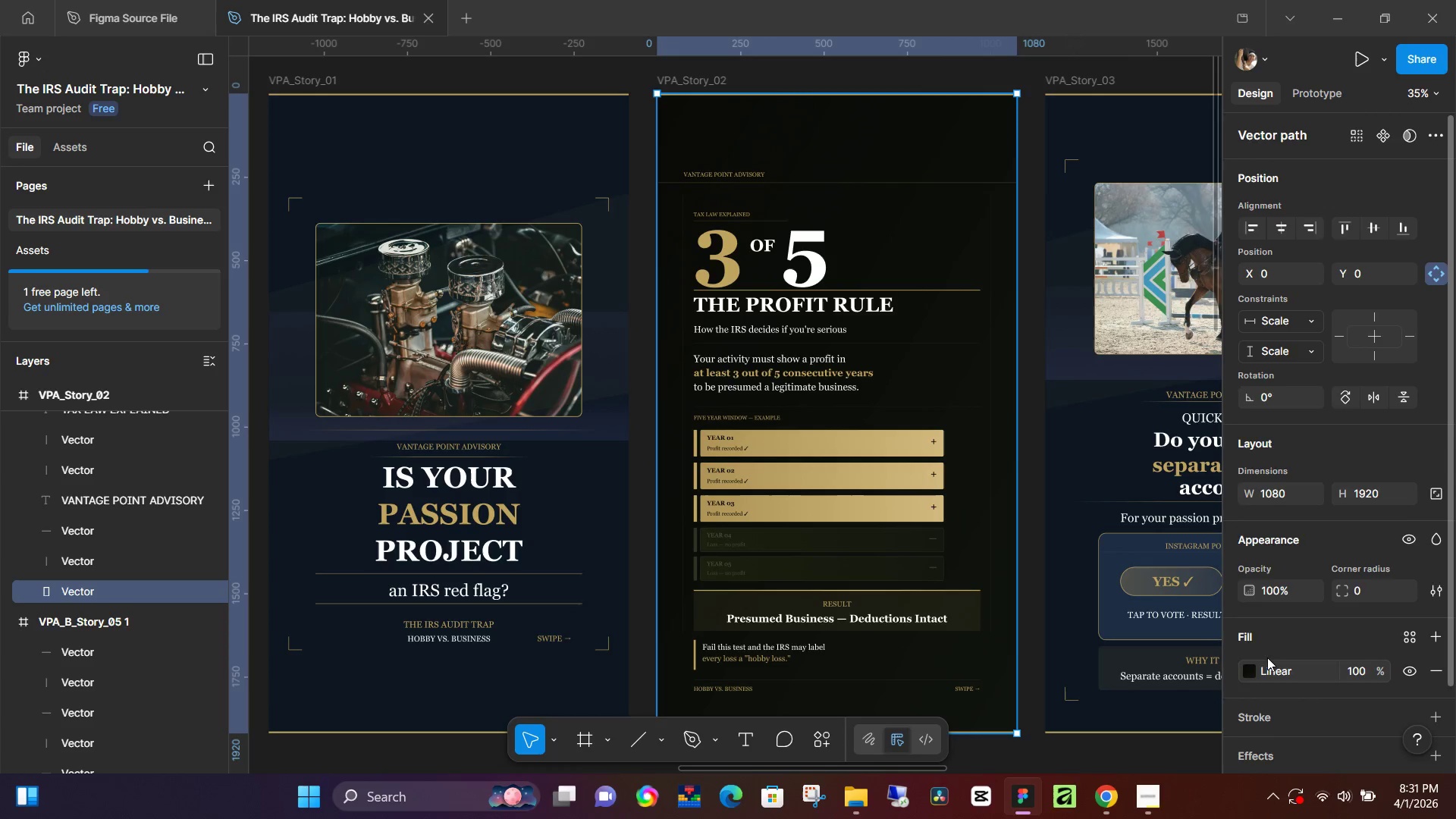 
scroll: coordinate [1267, 657], scroll_direction: down, amount: 4.0
 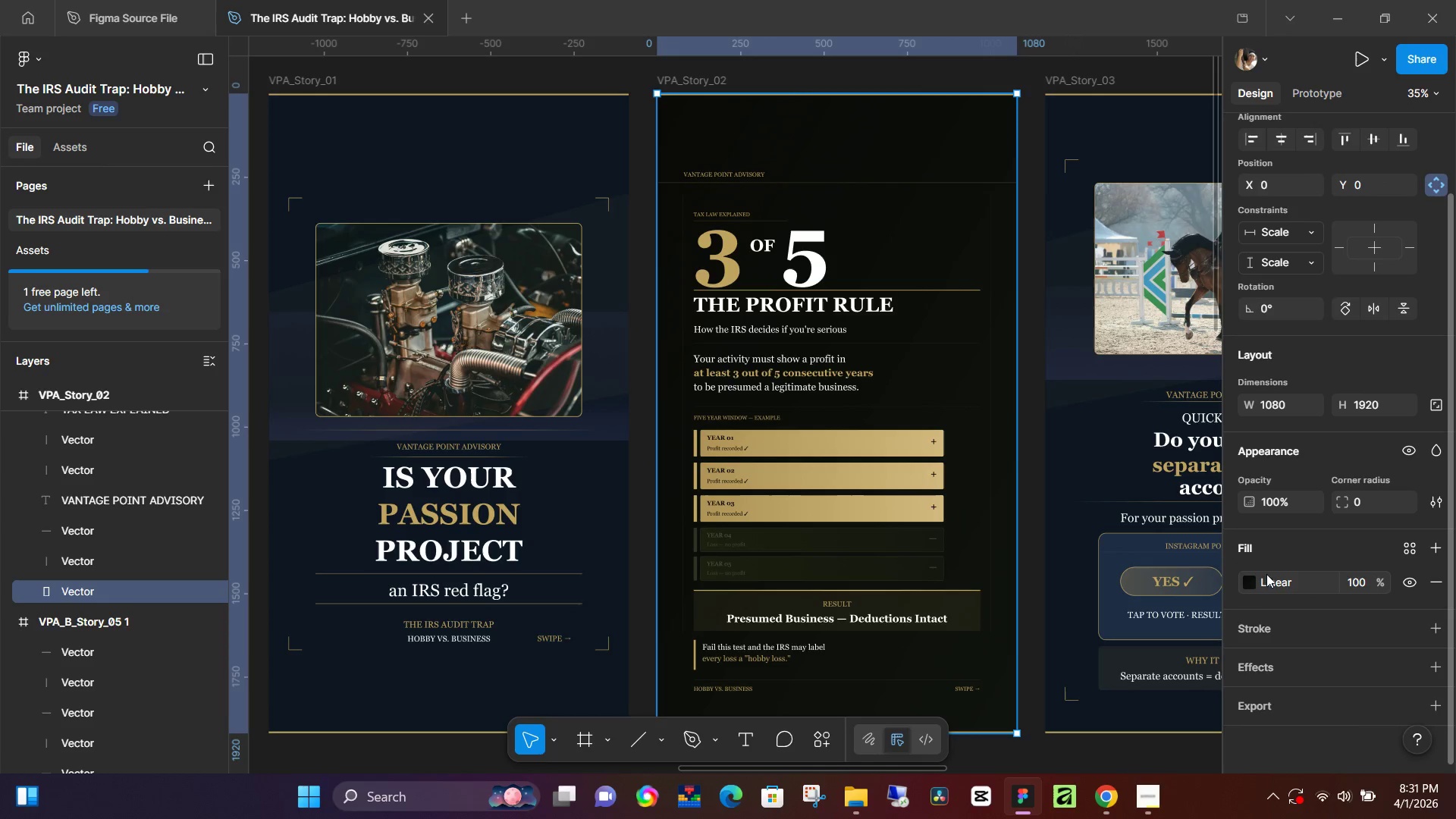 
left_click([1256, 580])
 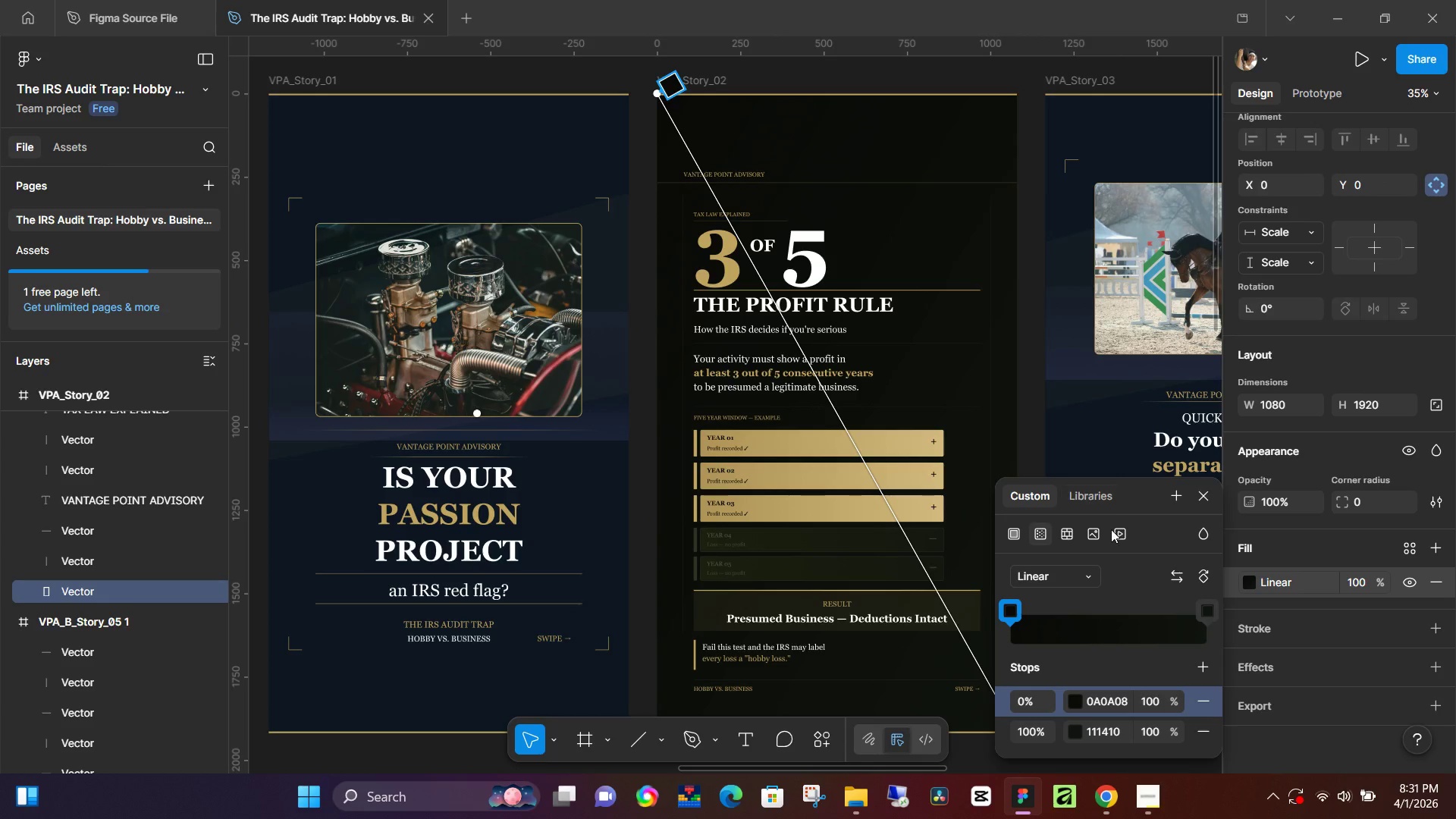 
left_click([1104, 492])
 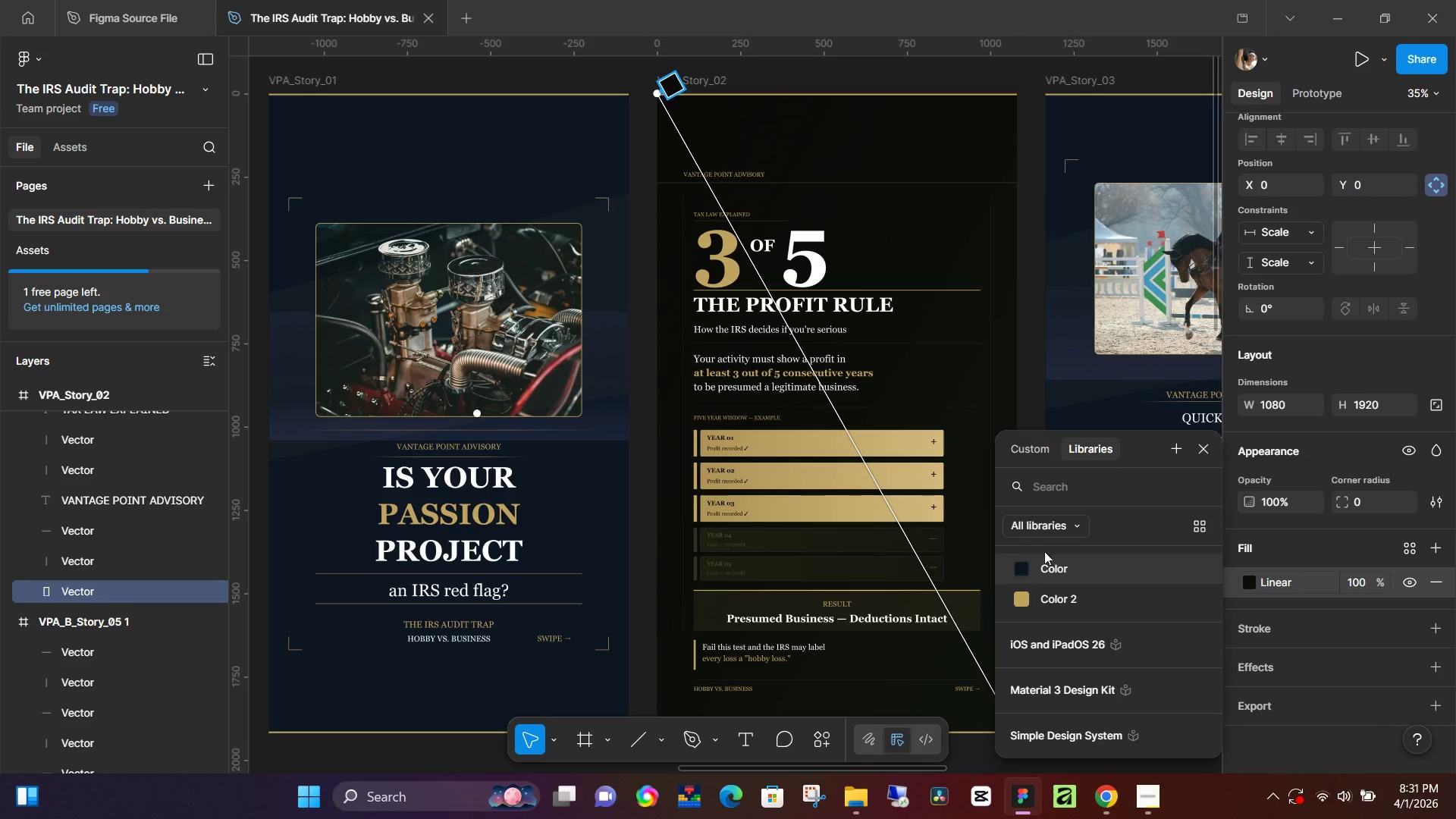 
left_click([1049, 563])
 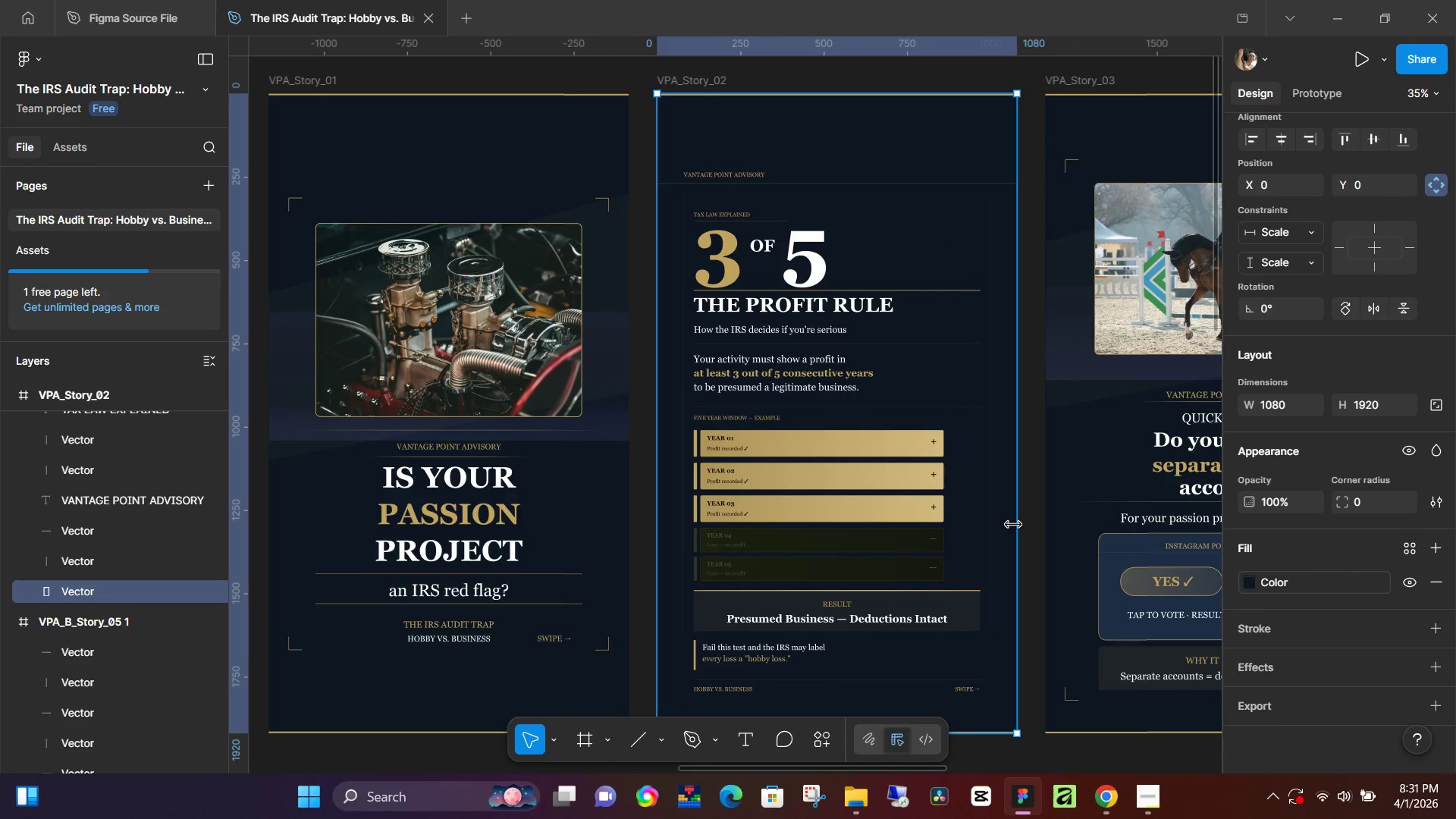 
left_click([1031, 520])
 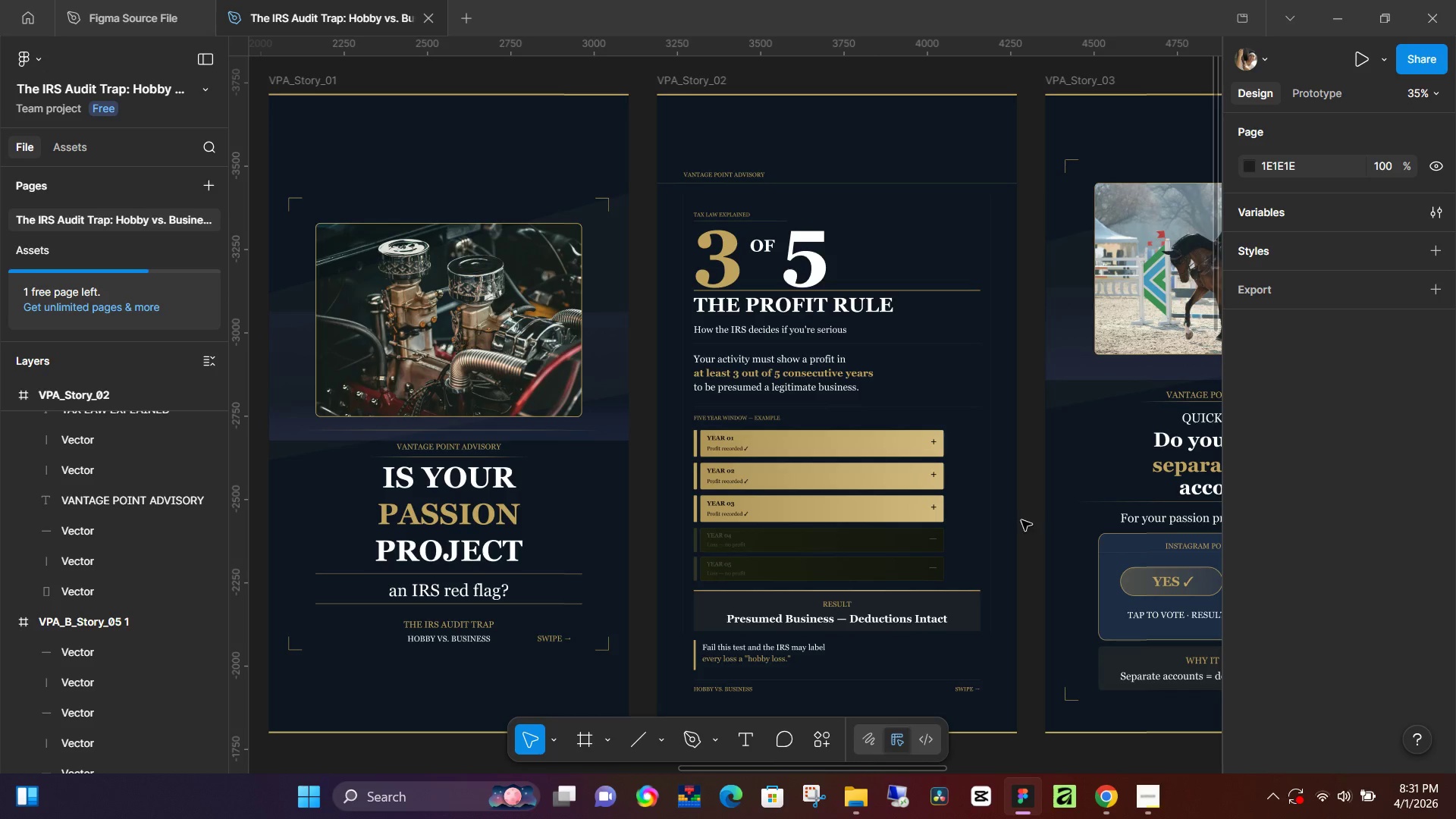 
scroll: coordinate [1003, 526], scroll_direction: down, amount: 5.0
 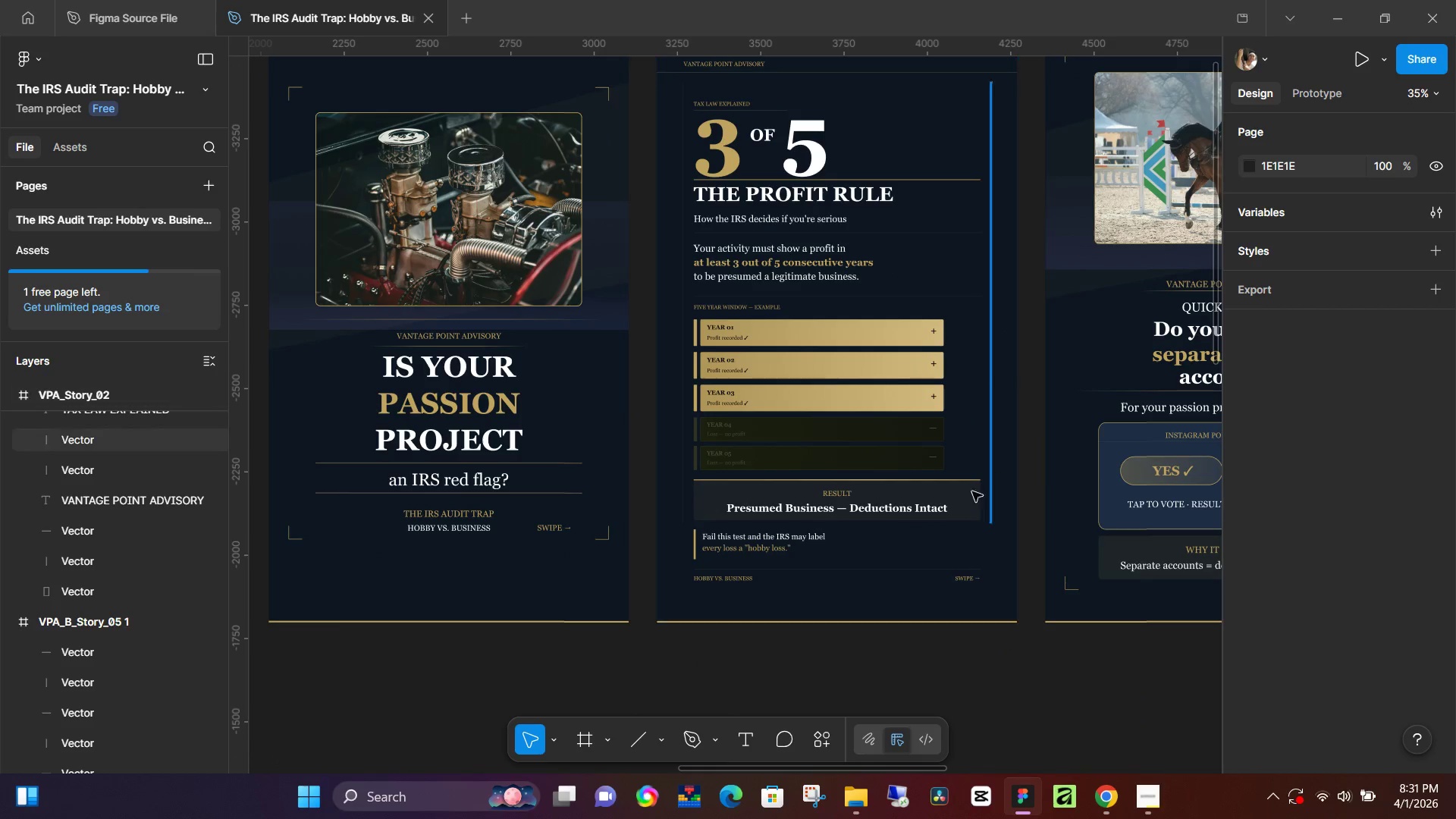 
key(Control+Z)
 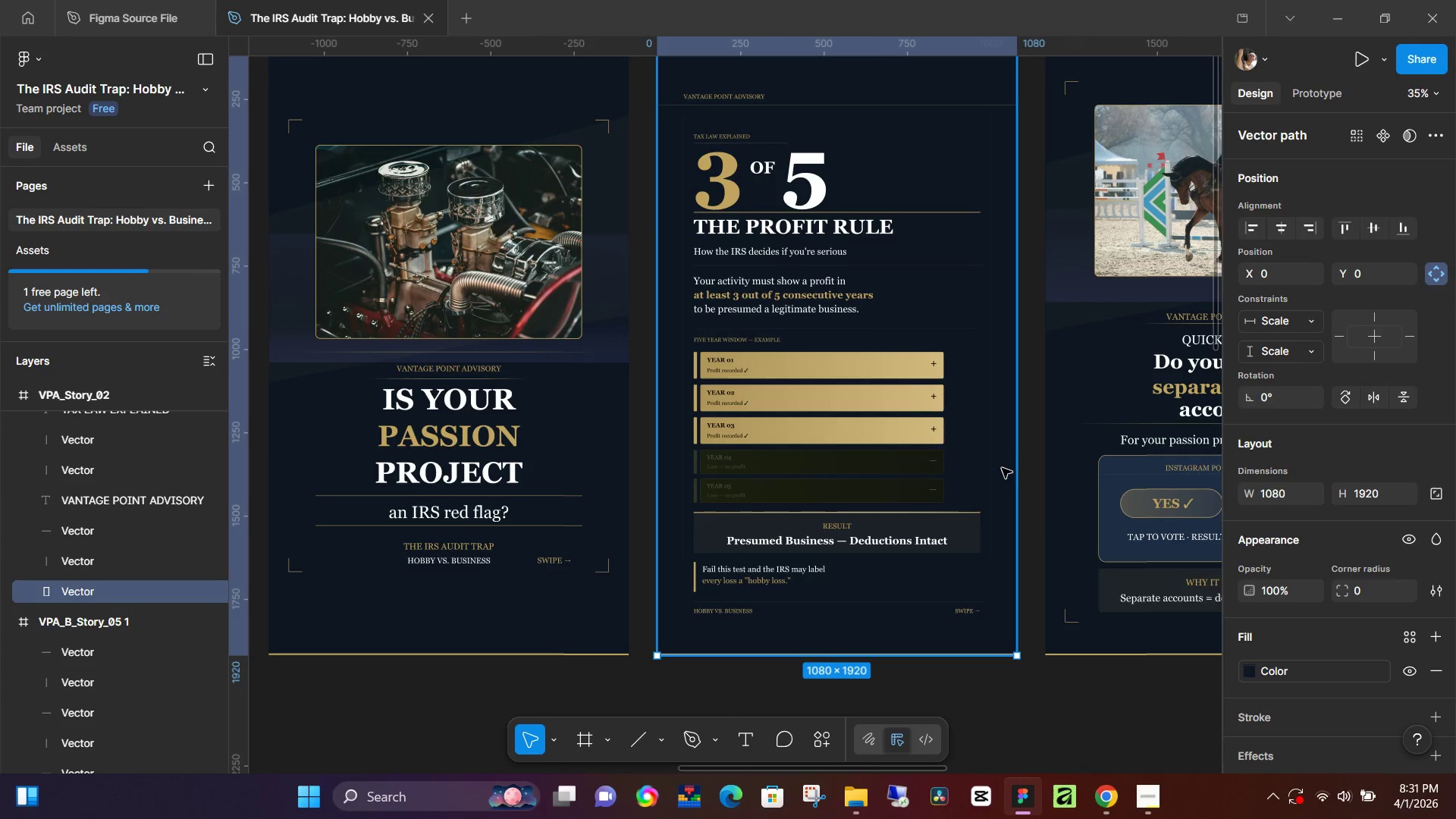 
scroll: coordinate [964, 497], scroll_direction: up, amount: 2.0
 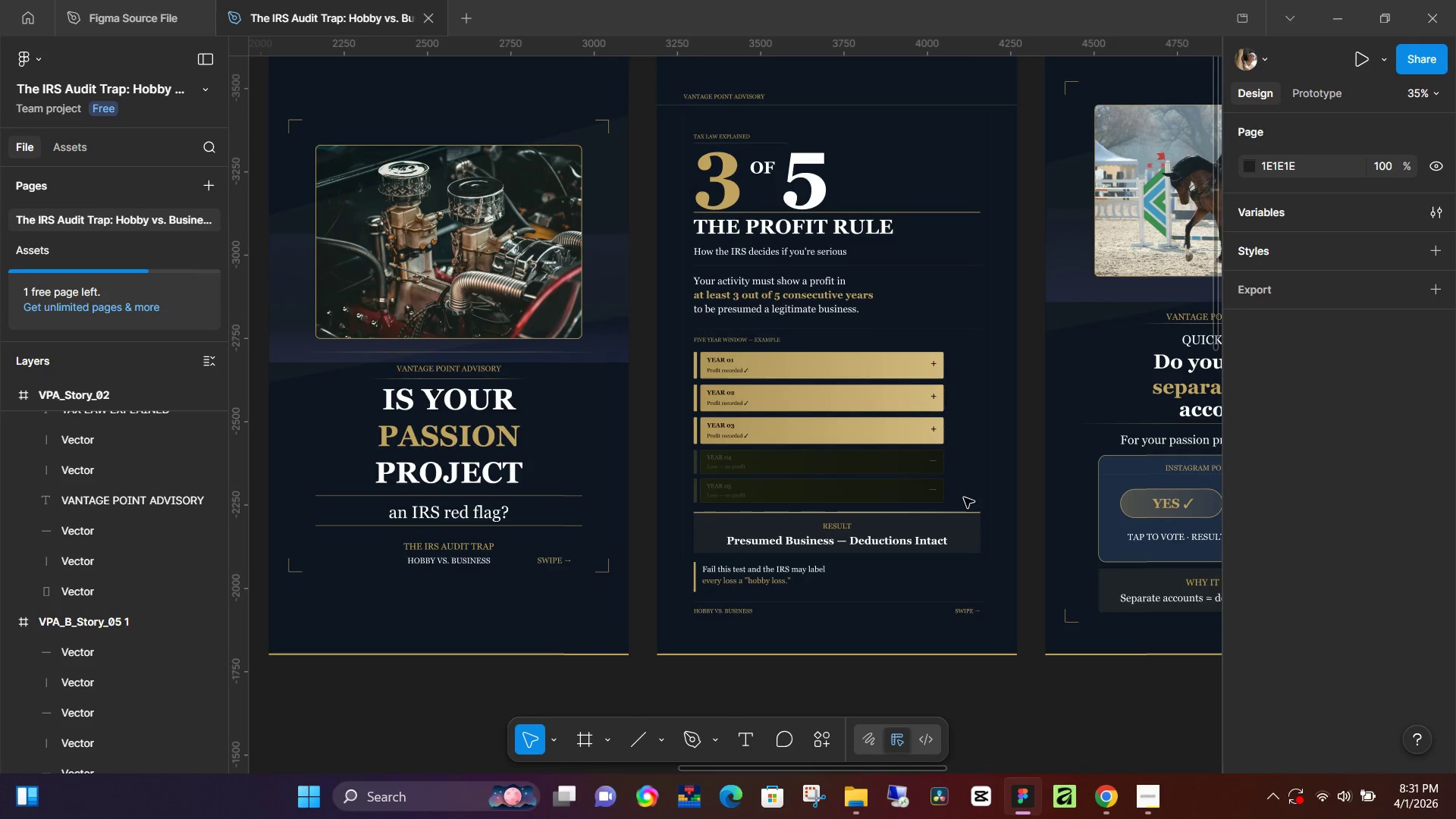 
key(Control+Z)
 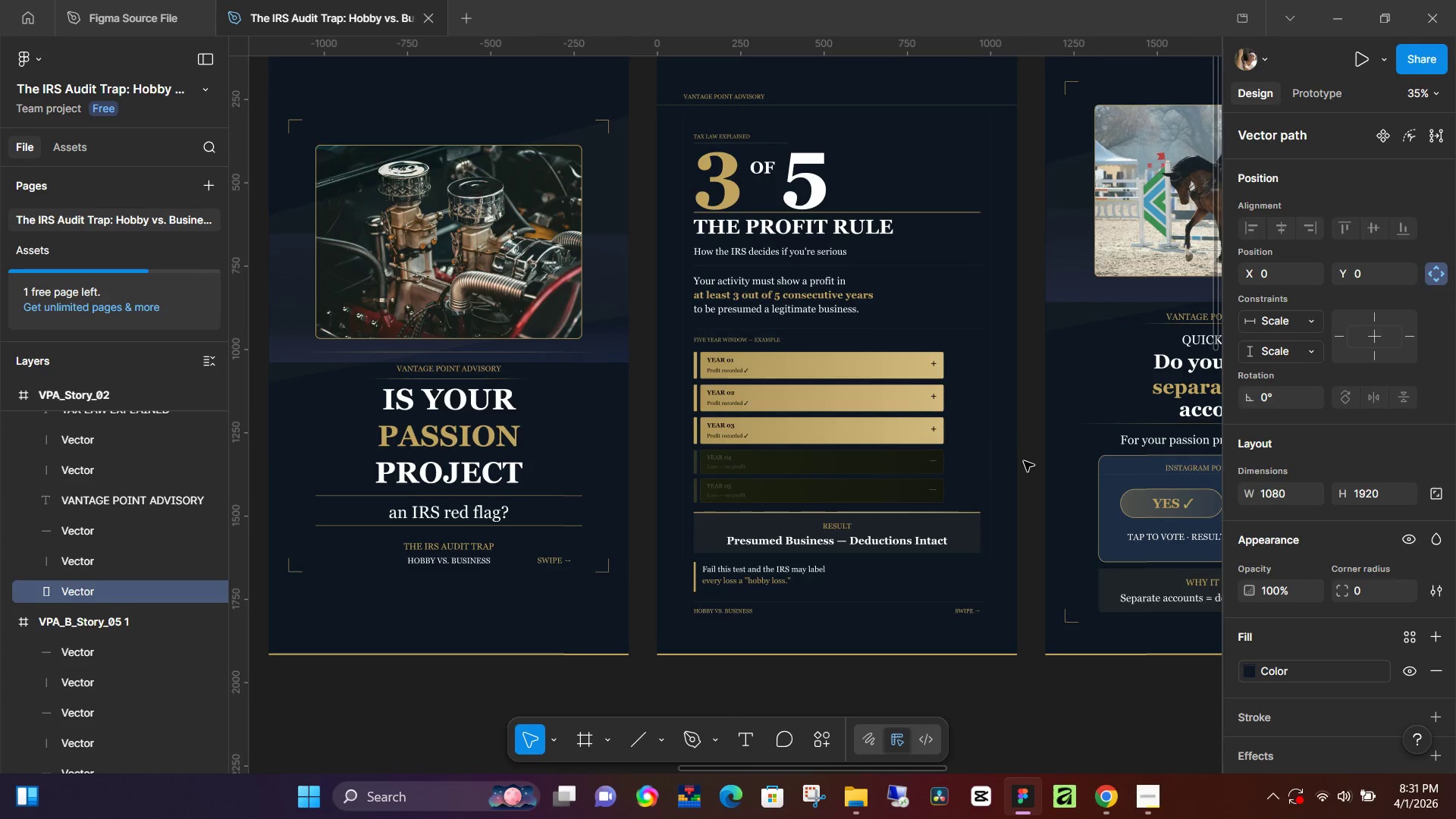 
key(Control+Z)
 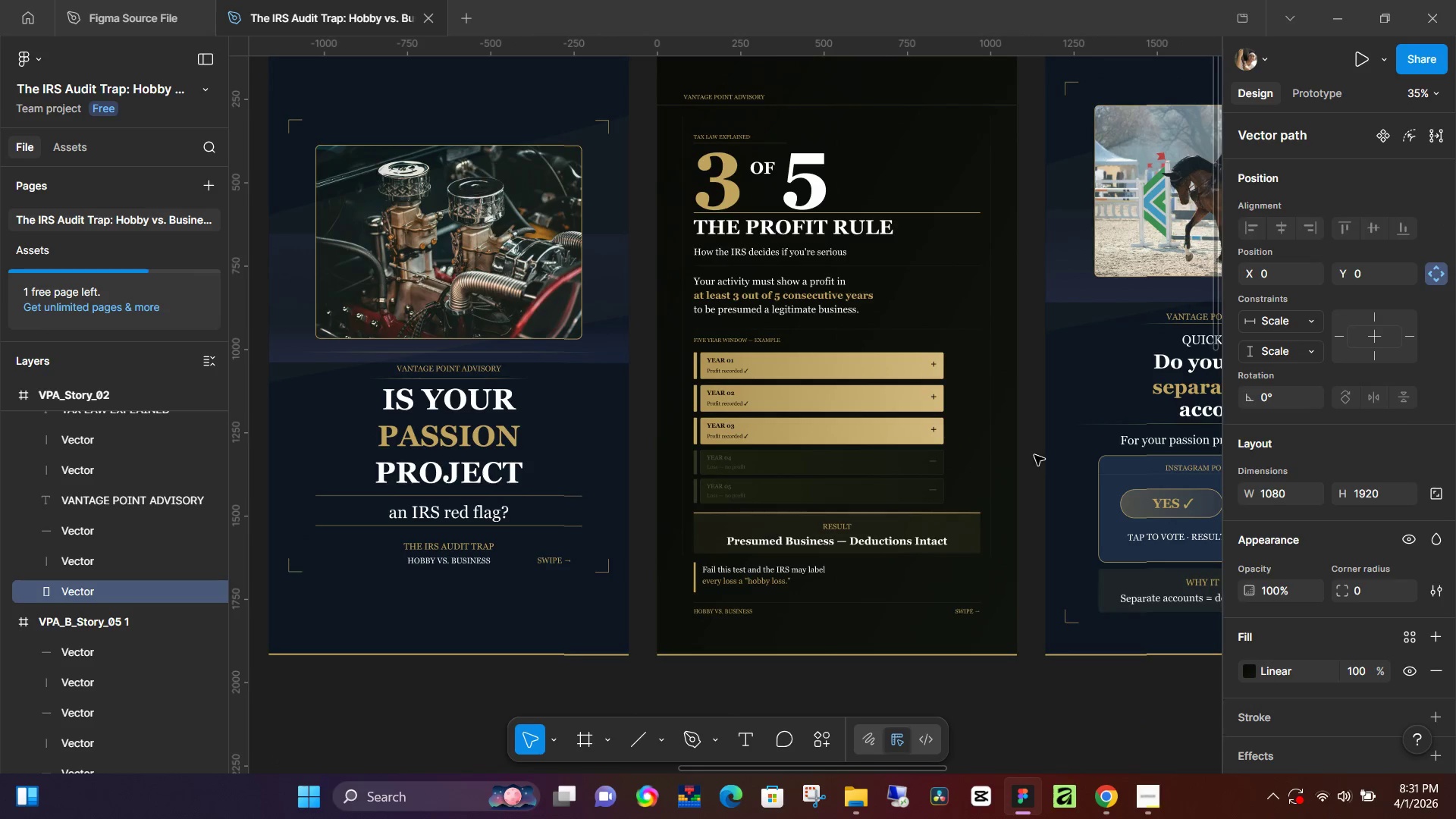 
left_click([1034, 455])
 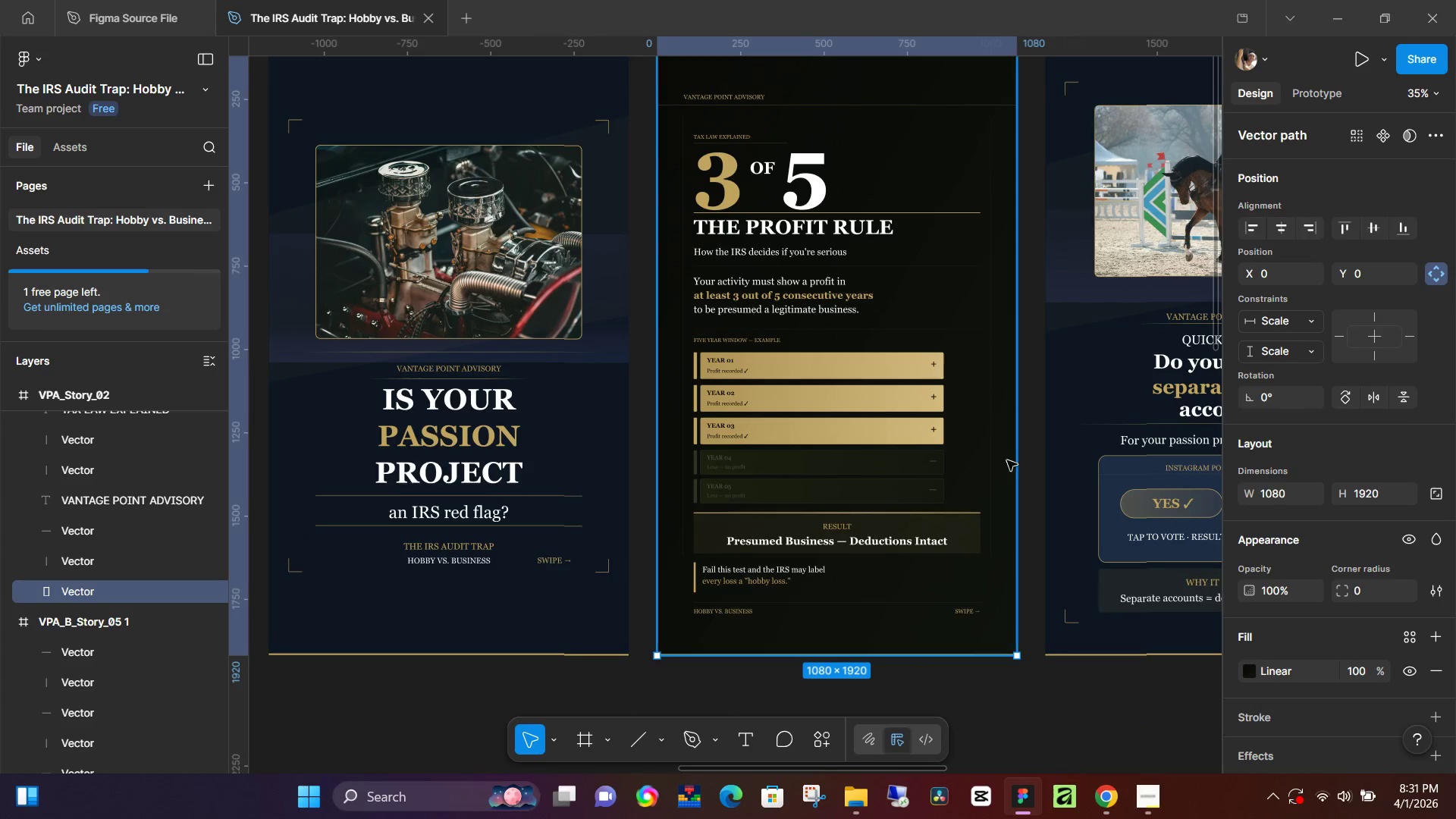 
hold_key(key=Space, duration=1.53)
 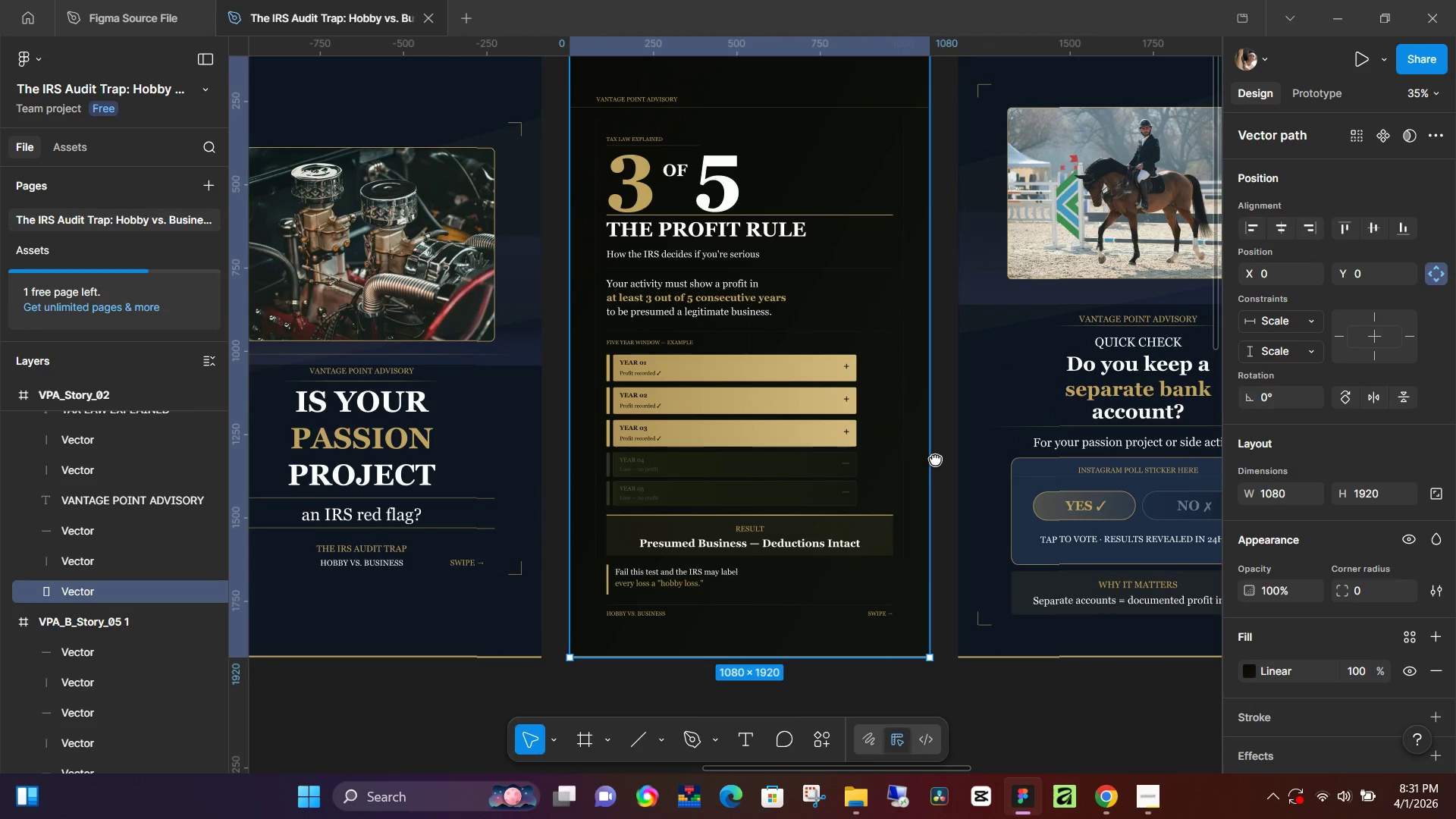 
left_click_drag(start_coordinate=[1021, 457], to_coordinate=[935, 459])
 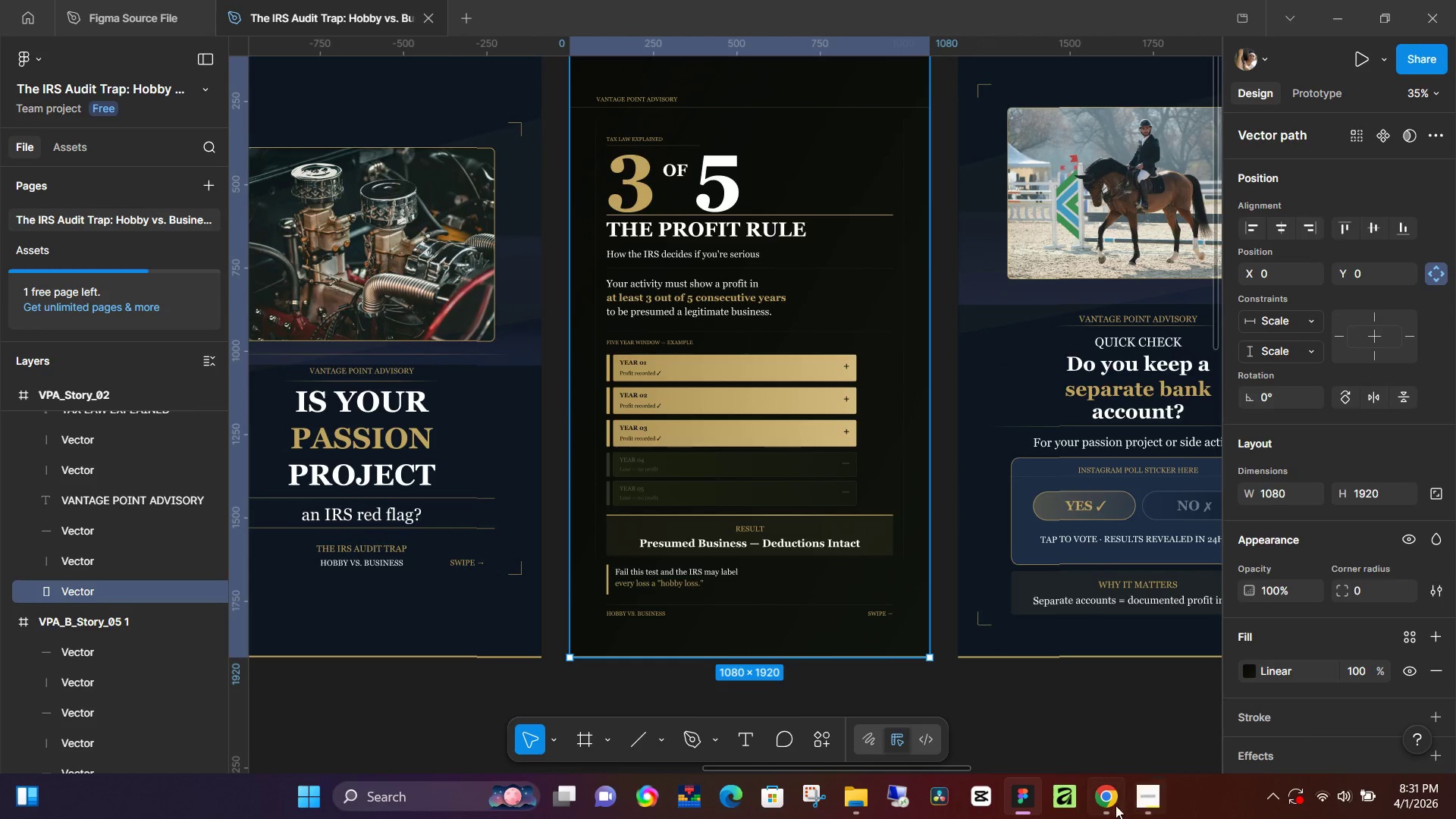 
hold_key(key=Space, duration=0.92)
 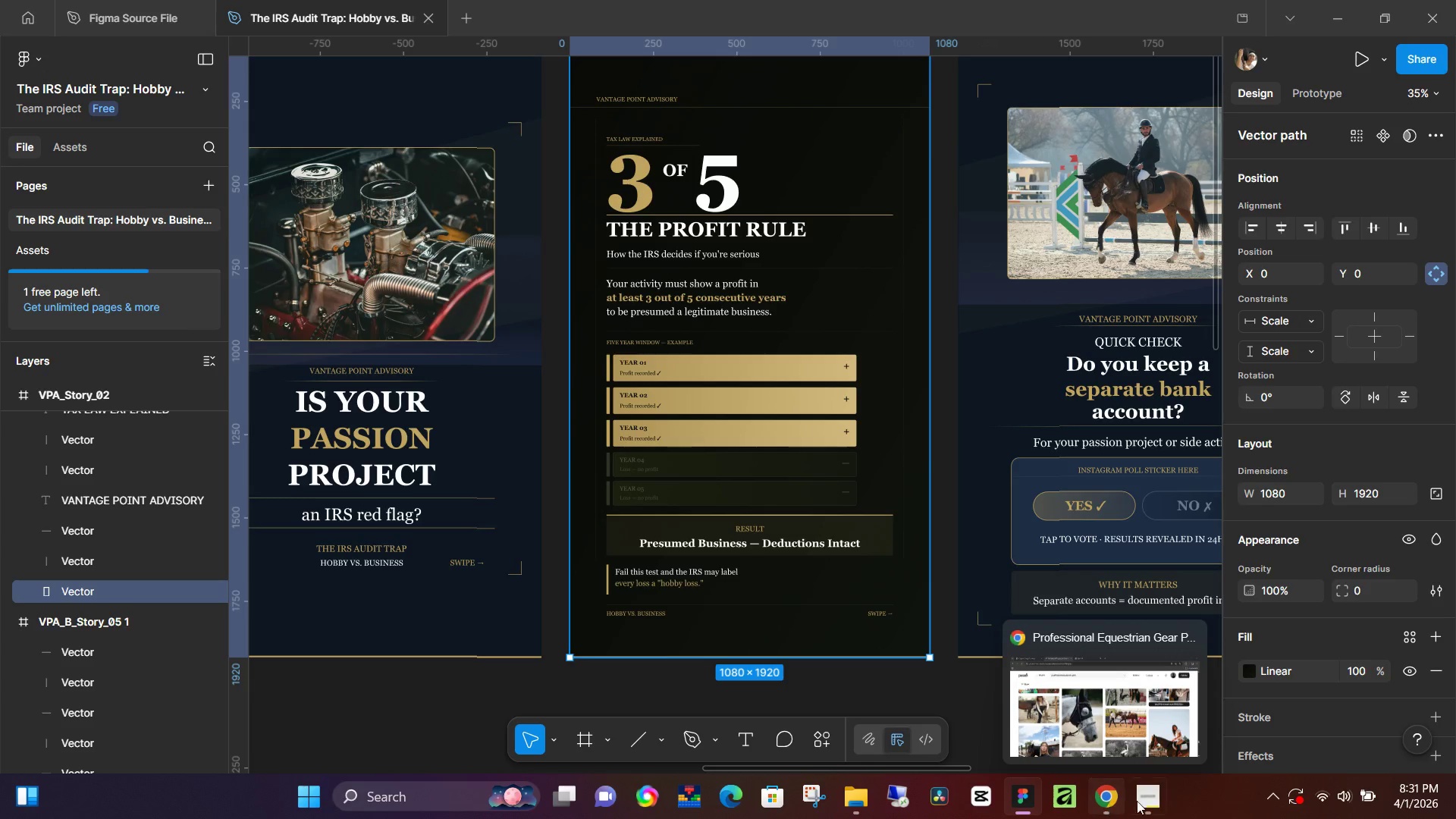 
left_click([1143, 798])